 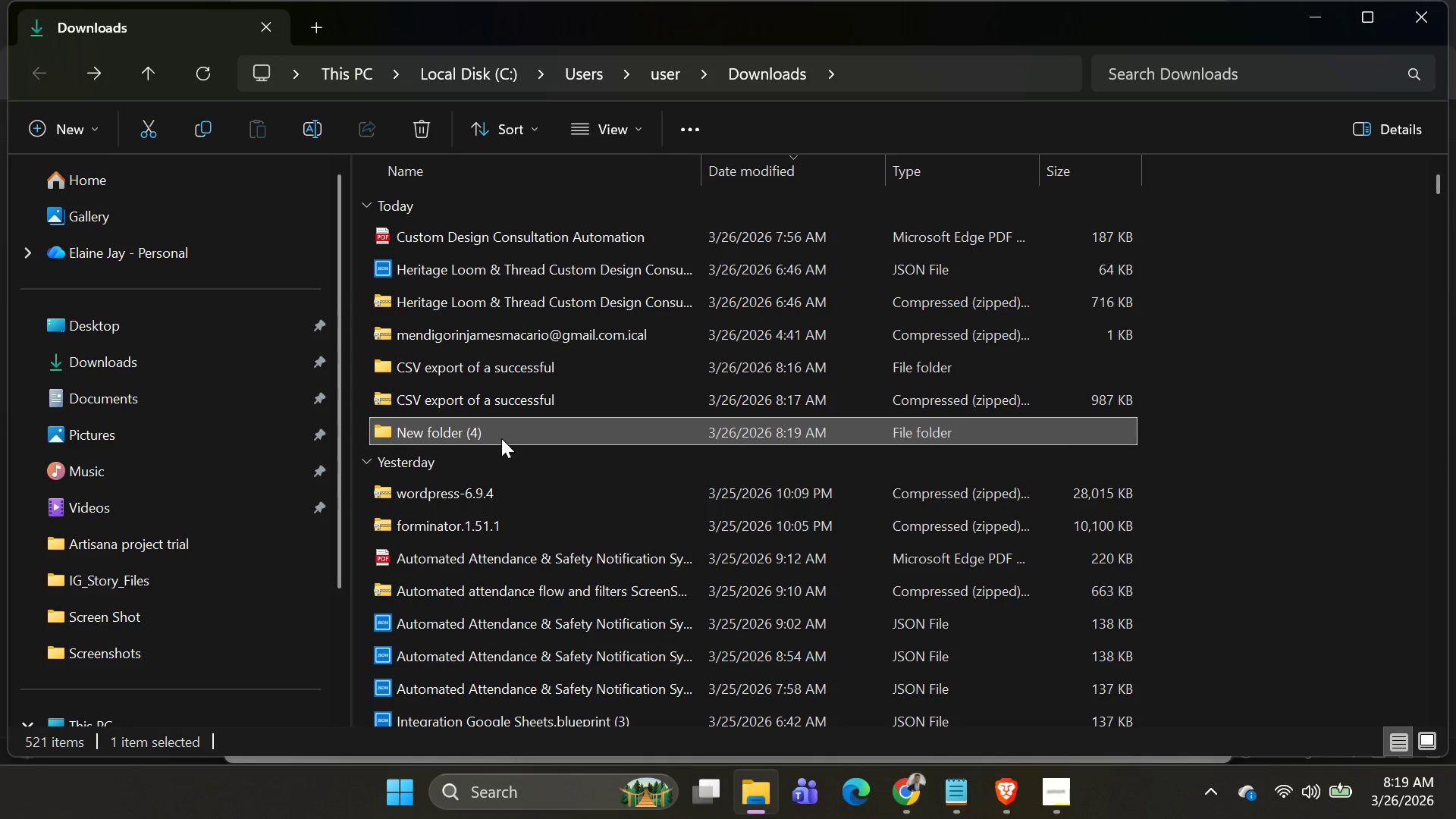 
key(Control+V)
 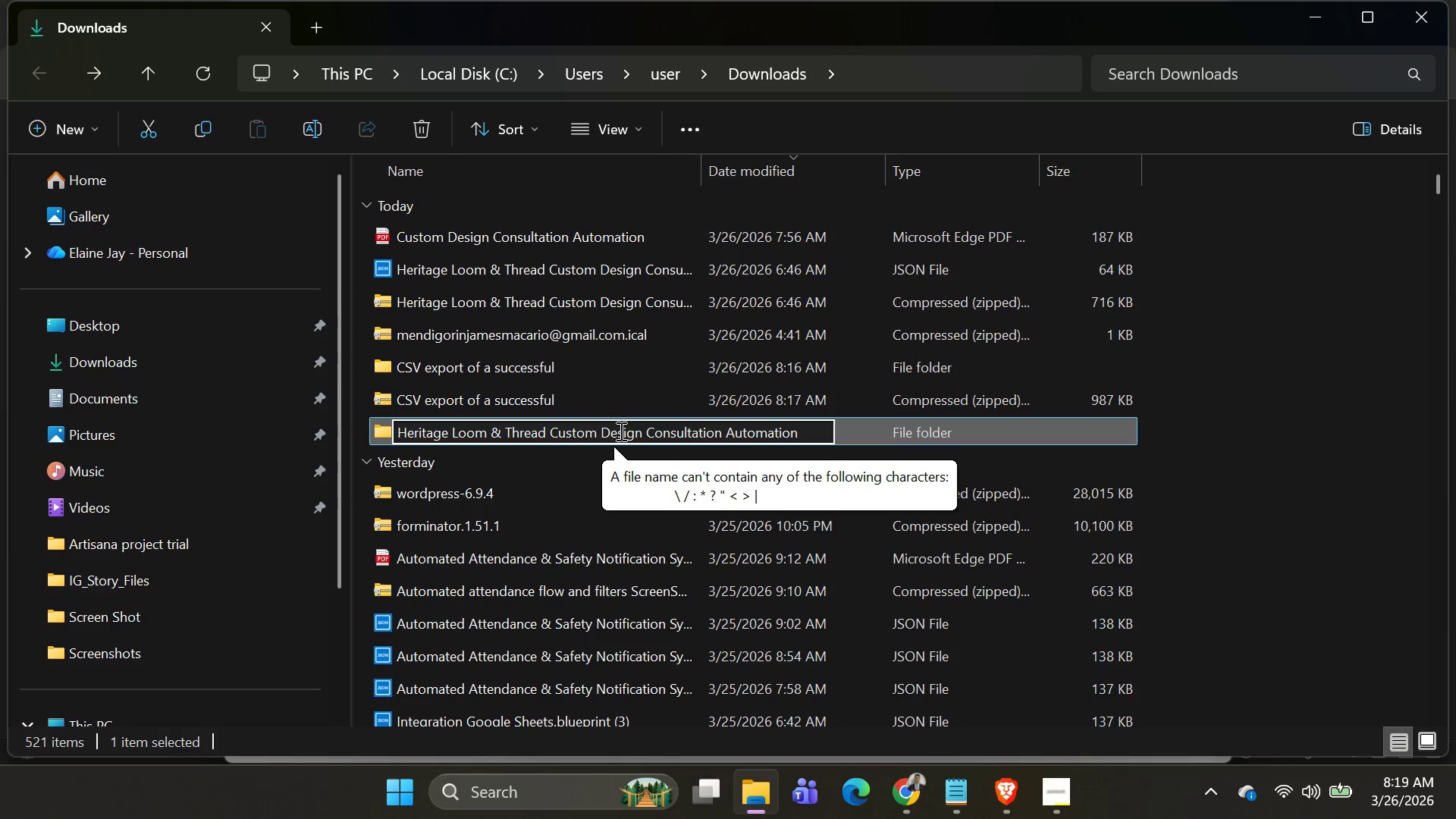 
key(Enter)
 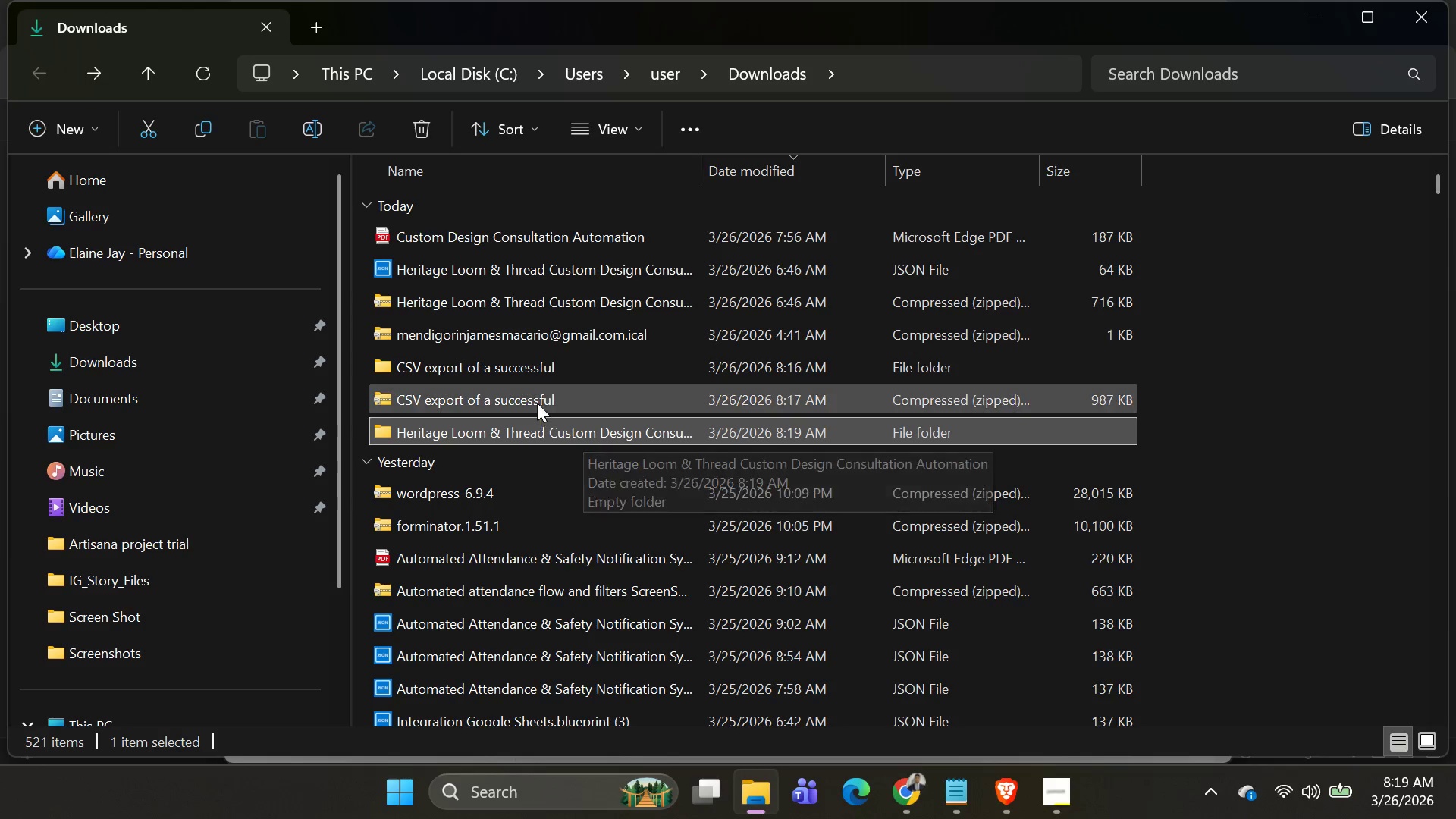 
scroll: coordinate [567, 370], scroll_direction: up, amount: 2.0
 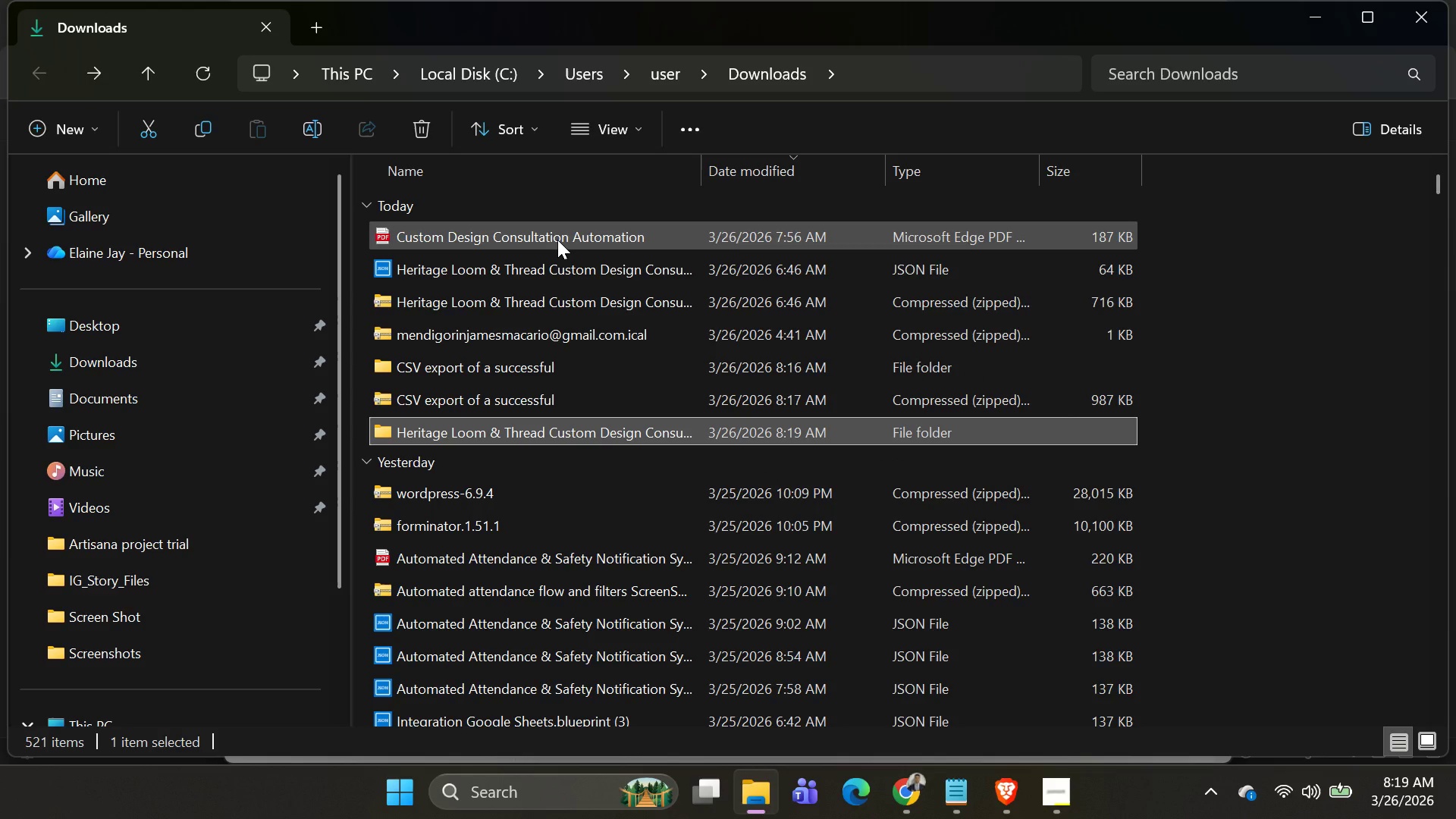 
left_click([557, 240])
 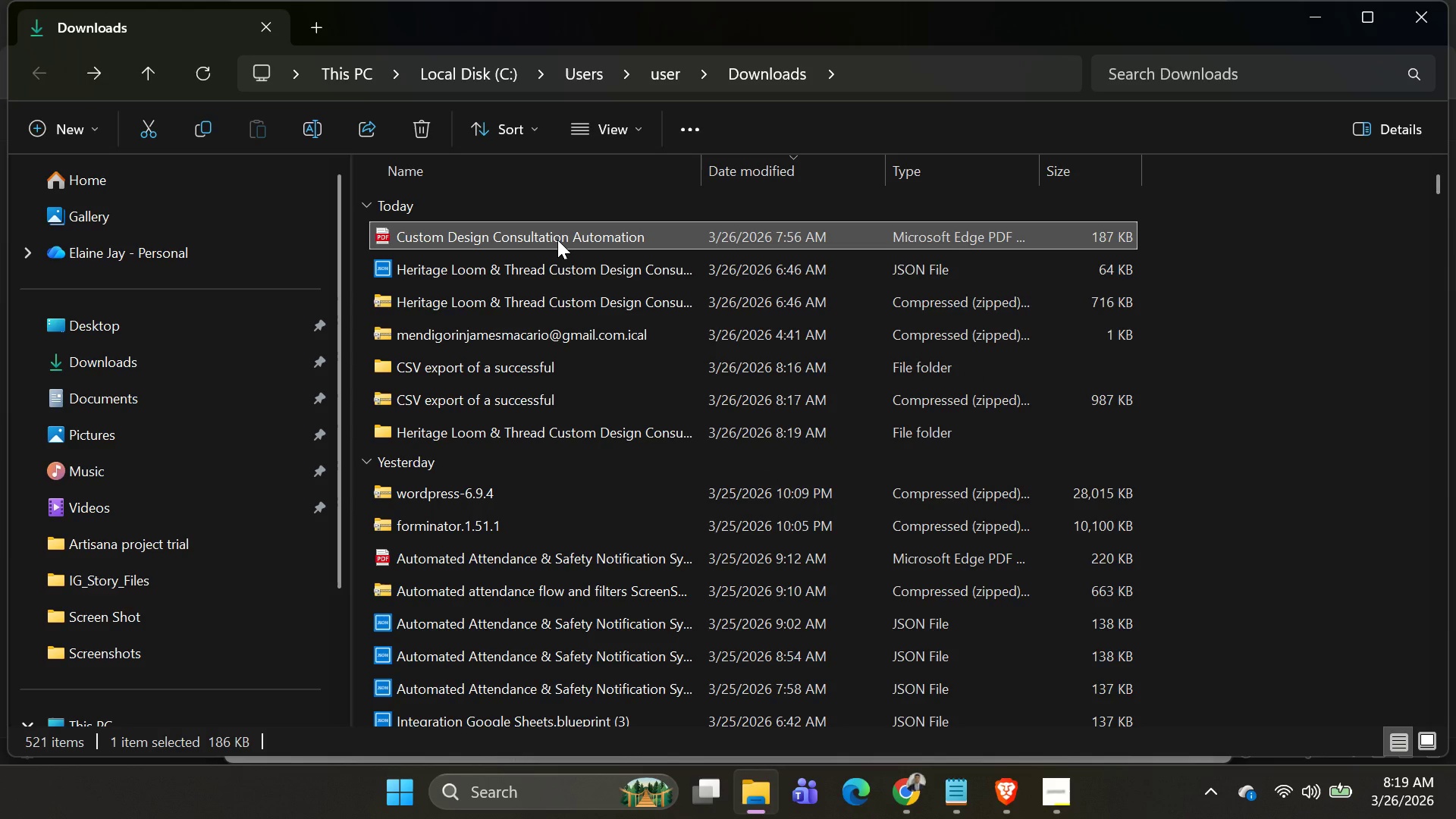 
right_click([557, 240])
 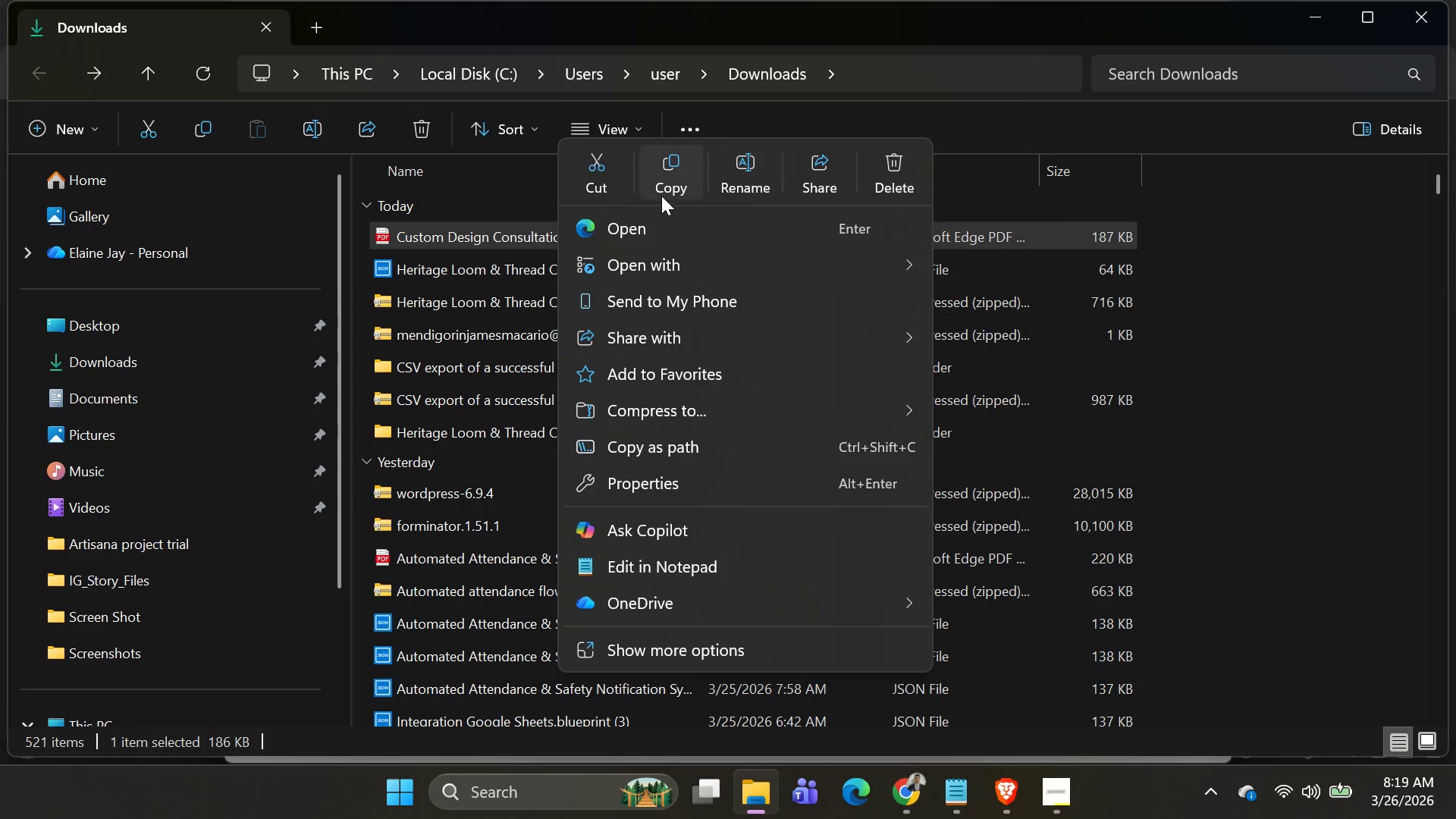 
left_click([604, 189])
 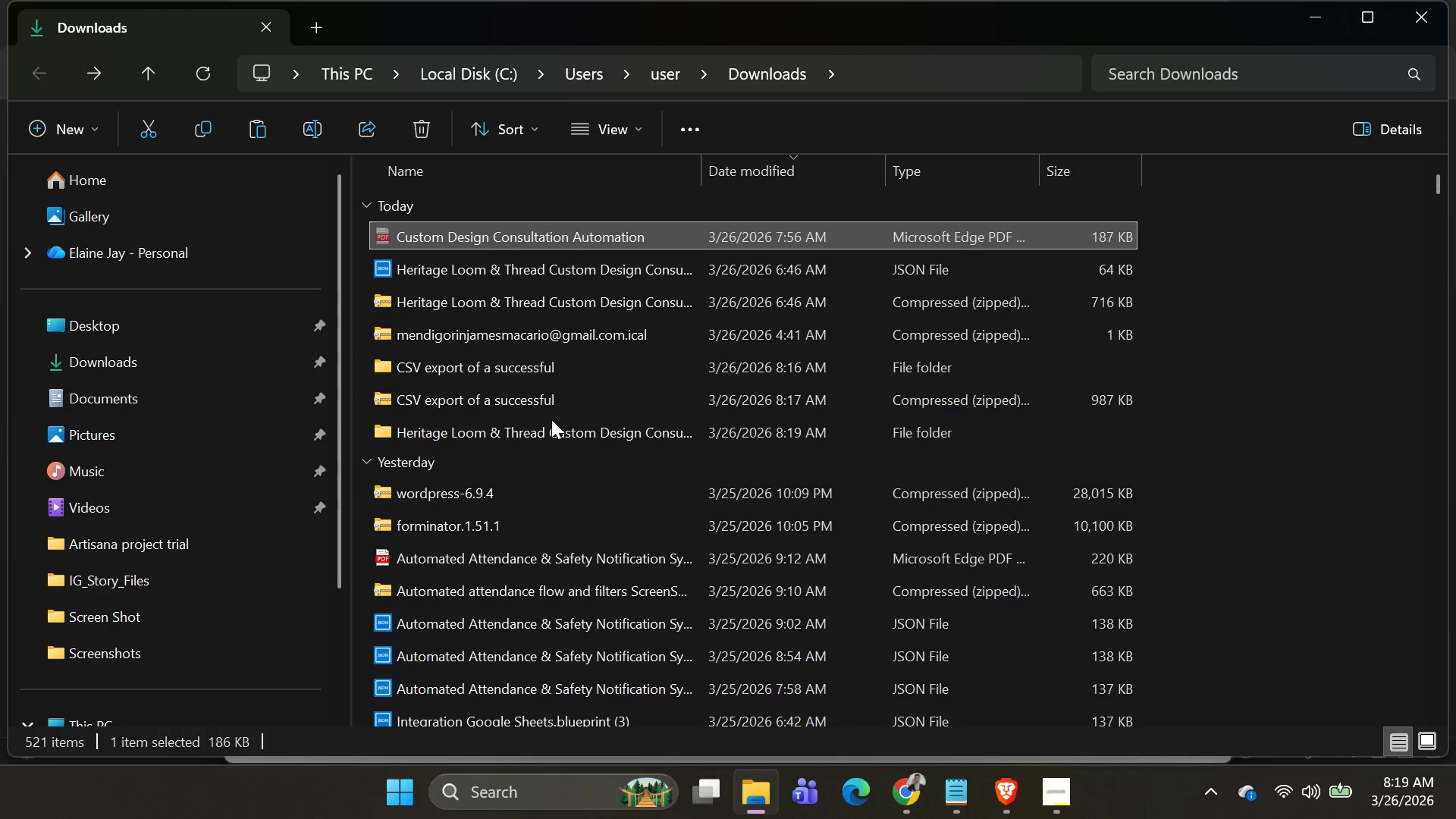 
double_click([550, 431])
 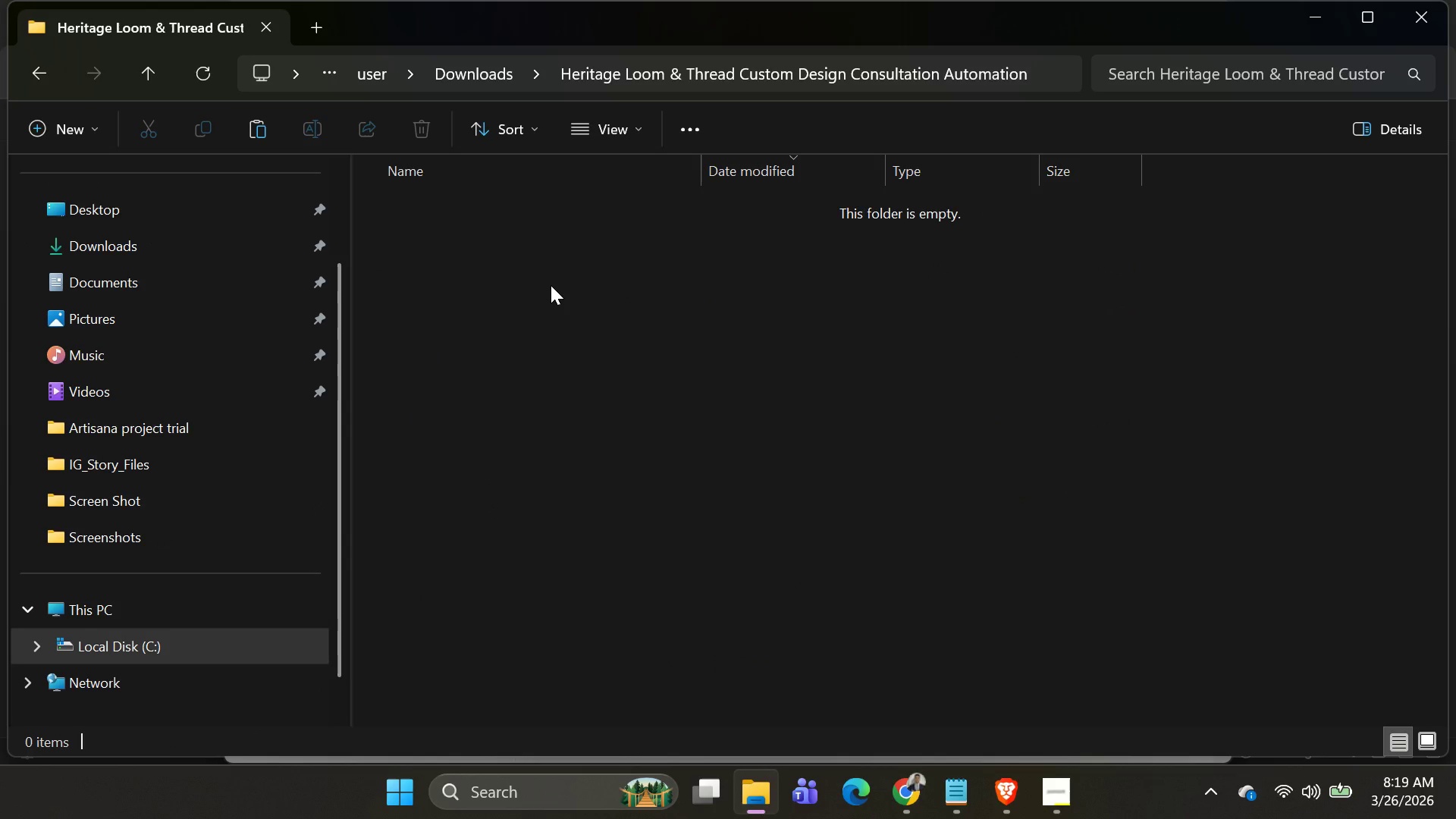 
key(Control+V)
 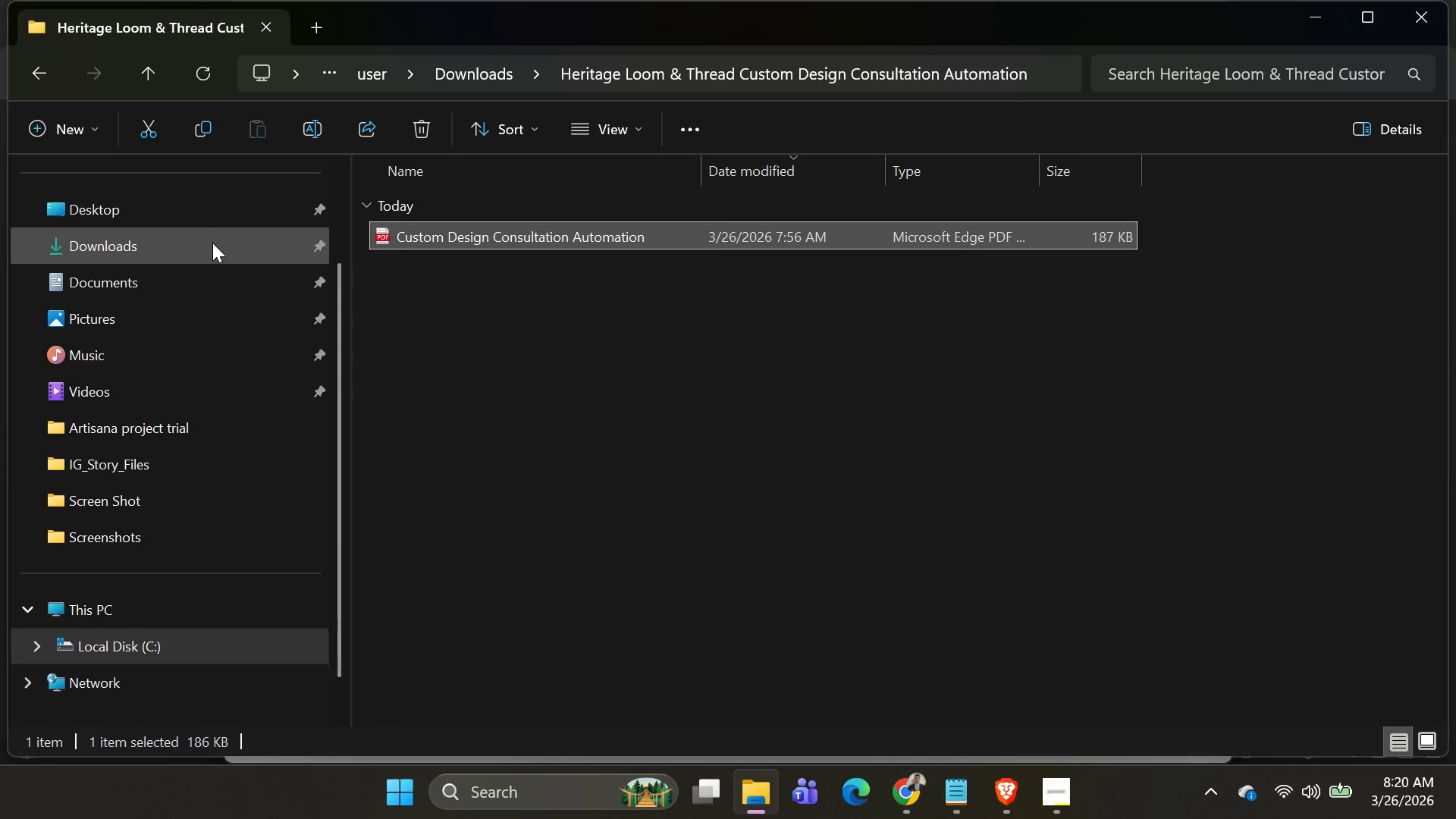 
left_click([42, 86])
 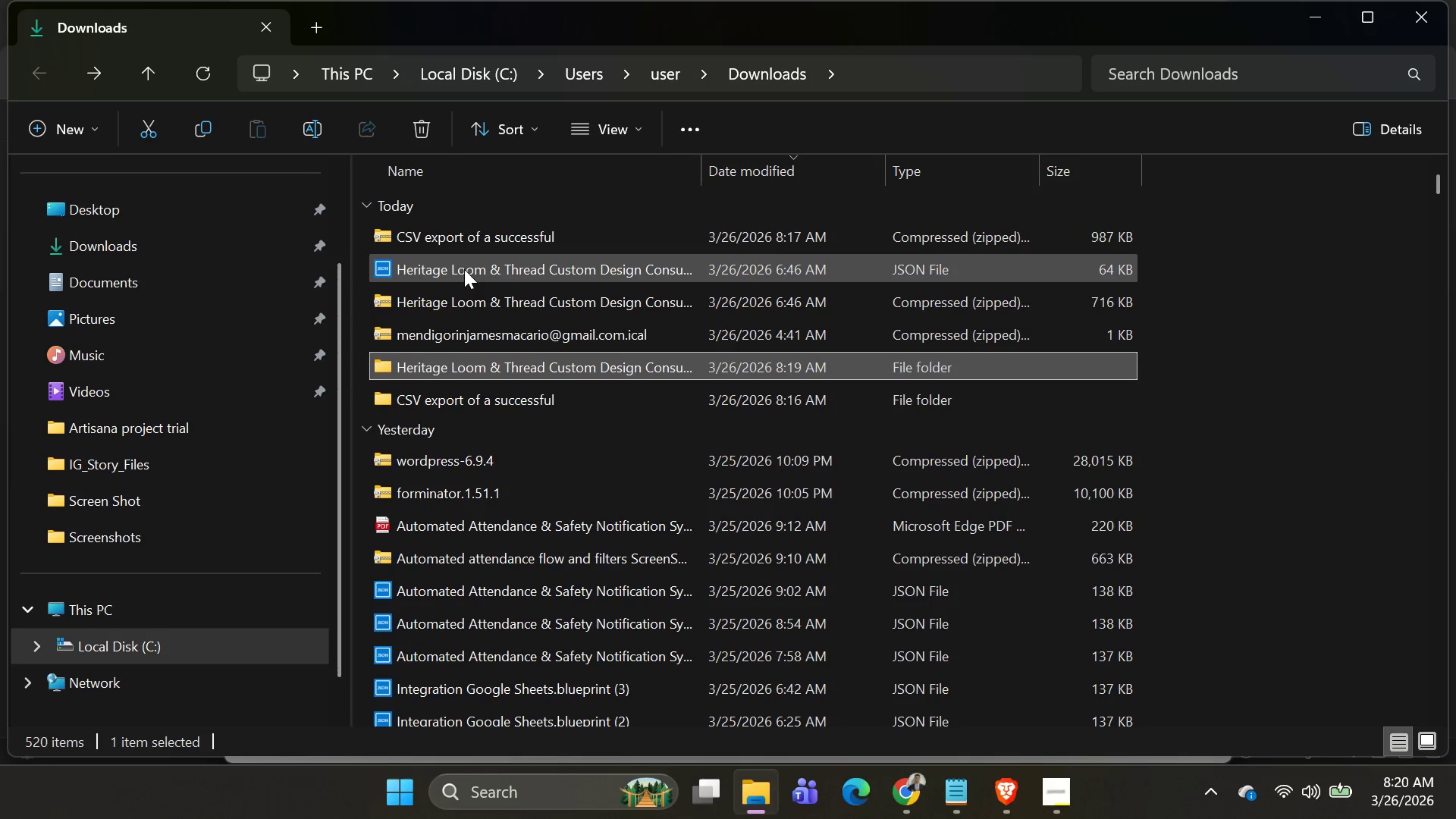 
mouse_move([481, 305])
 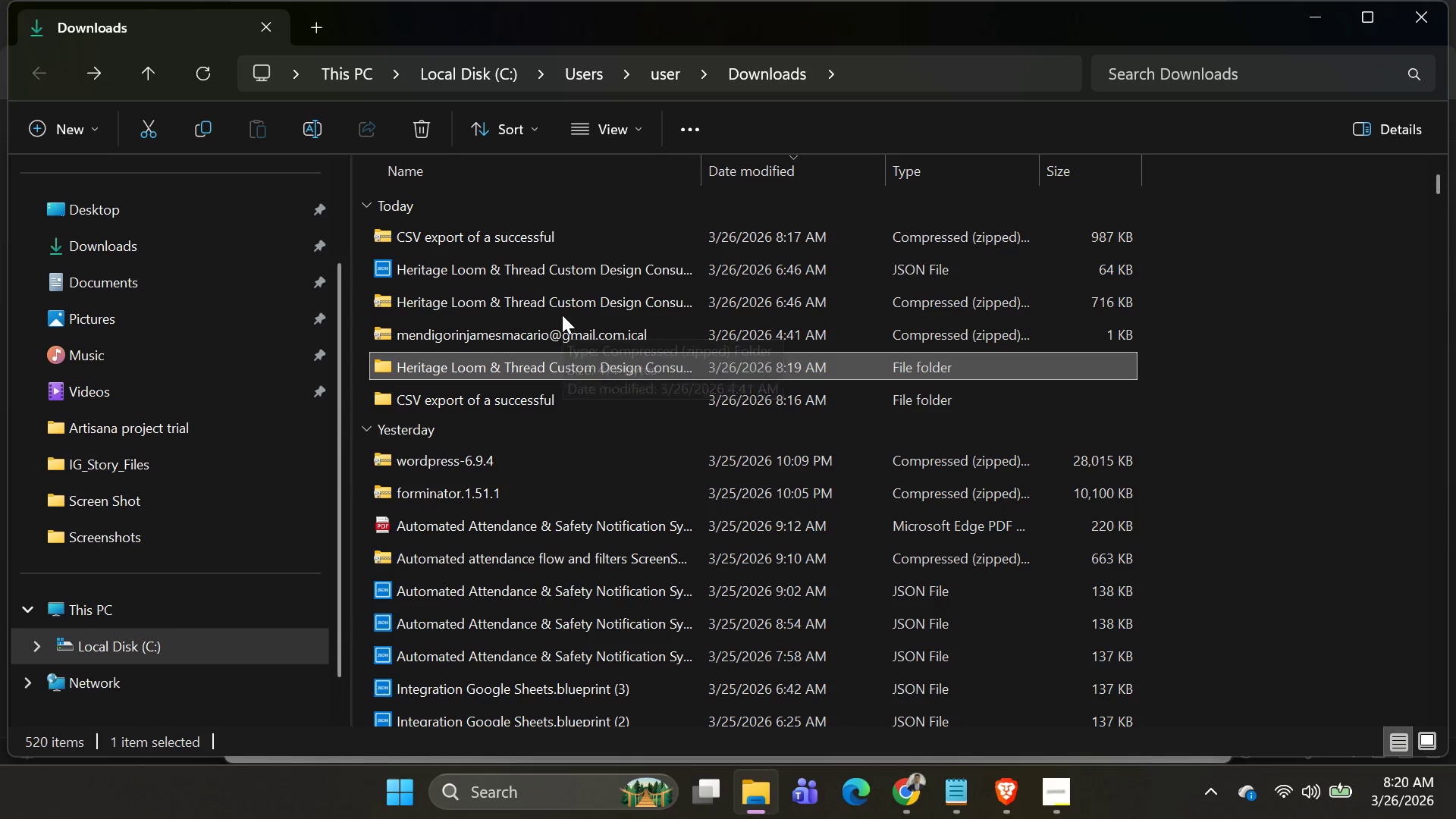 
left_click([560, 306])
 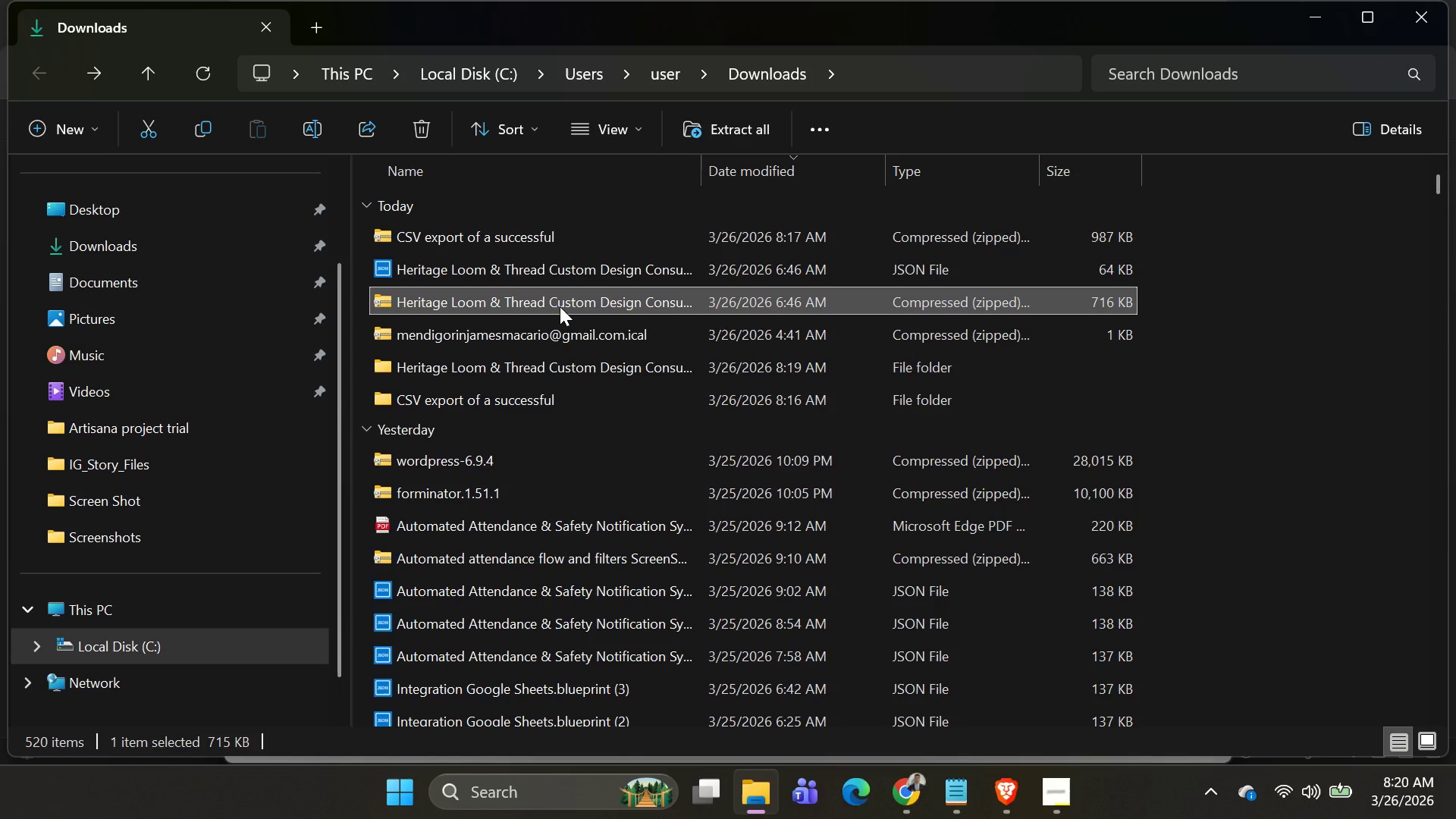 
right_click([560, 306])
 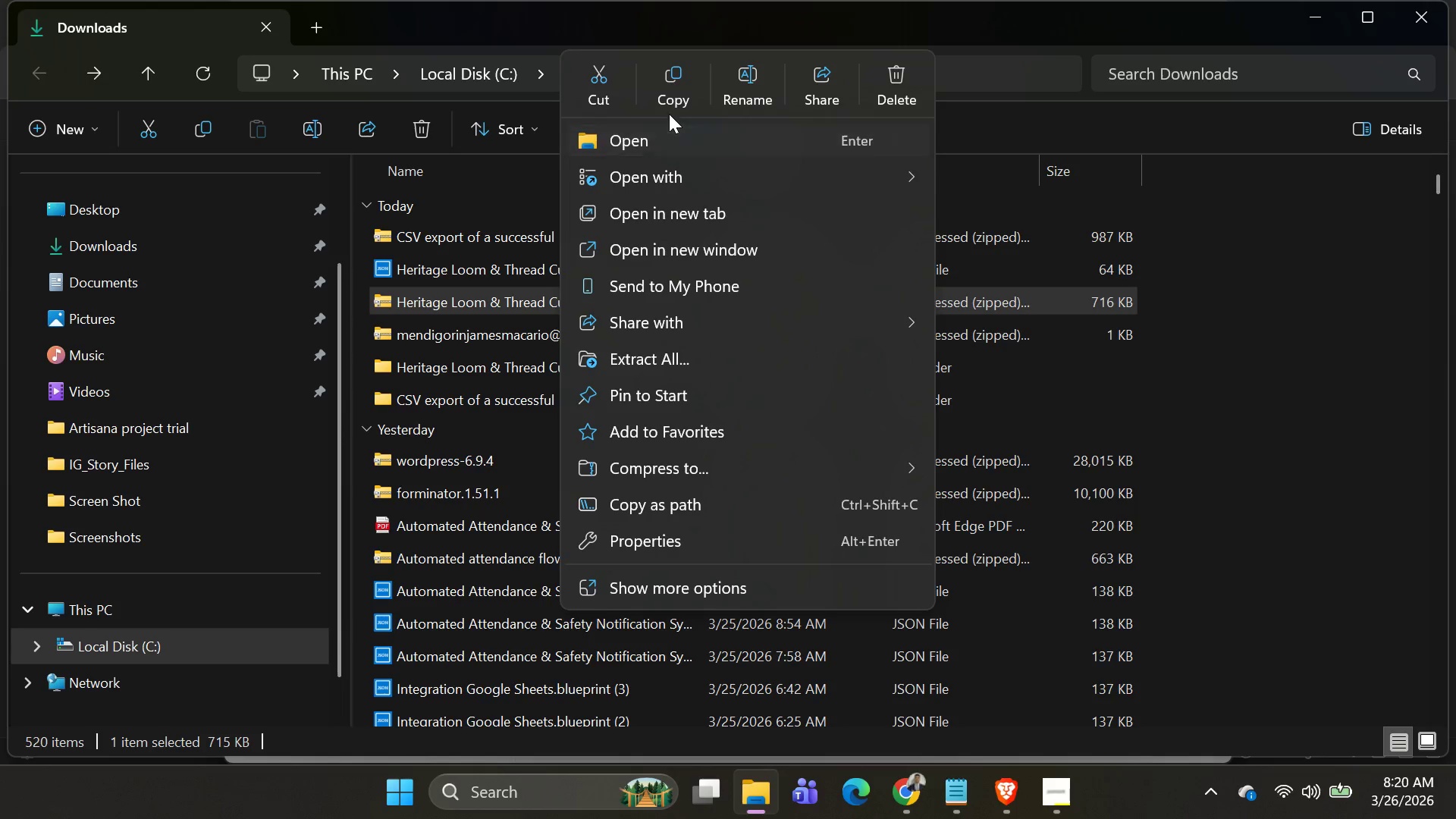 
left_click([604, 87])
 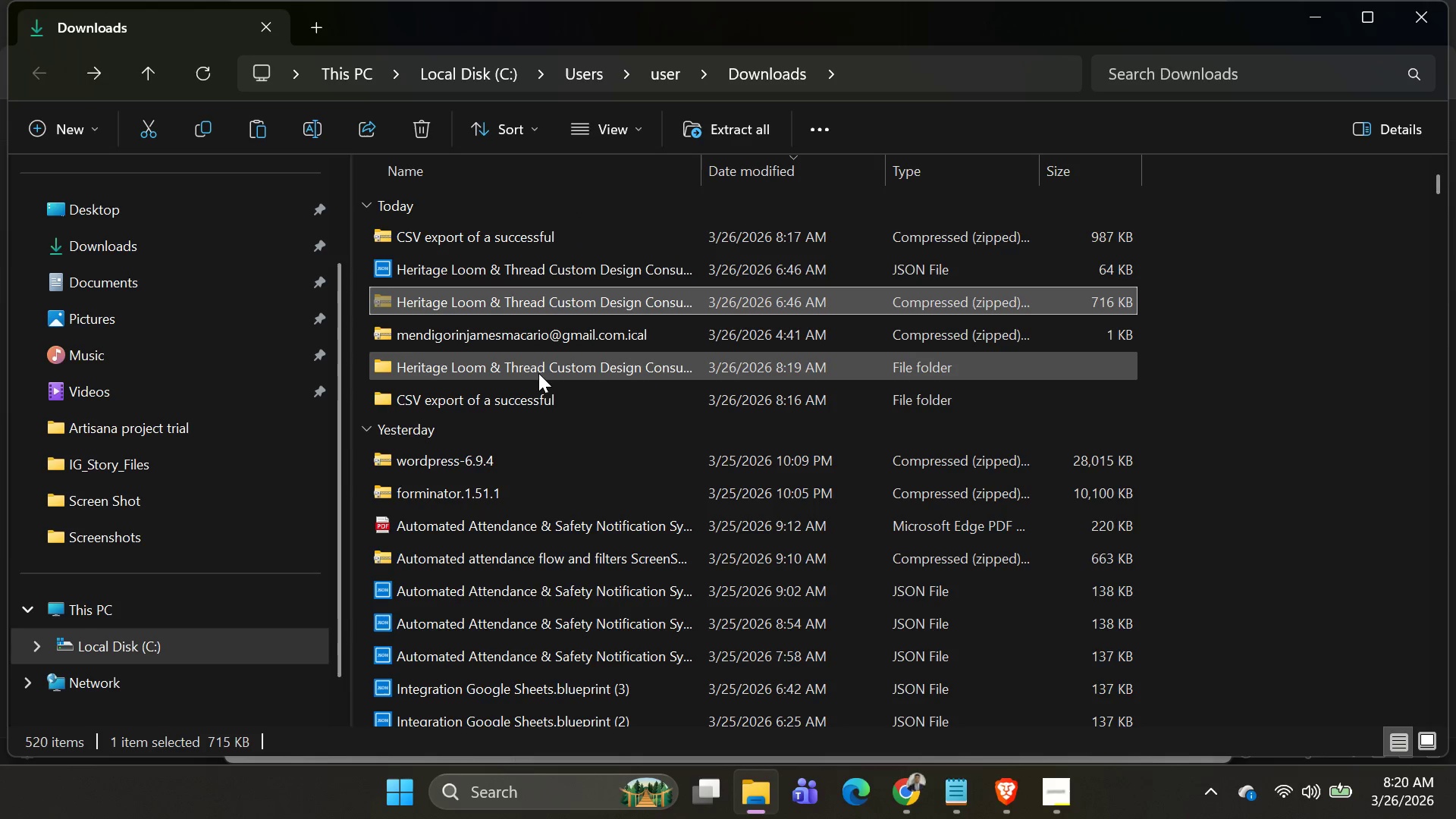 
left_click([538, 370])
 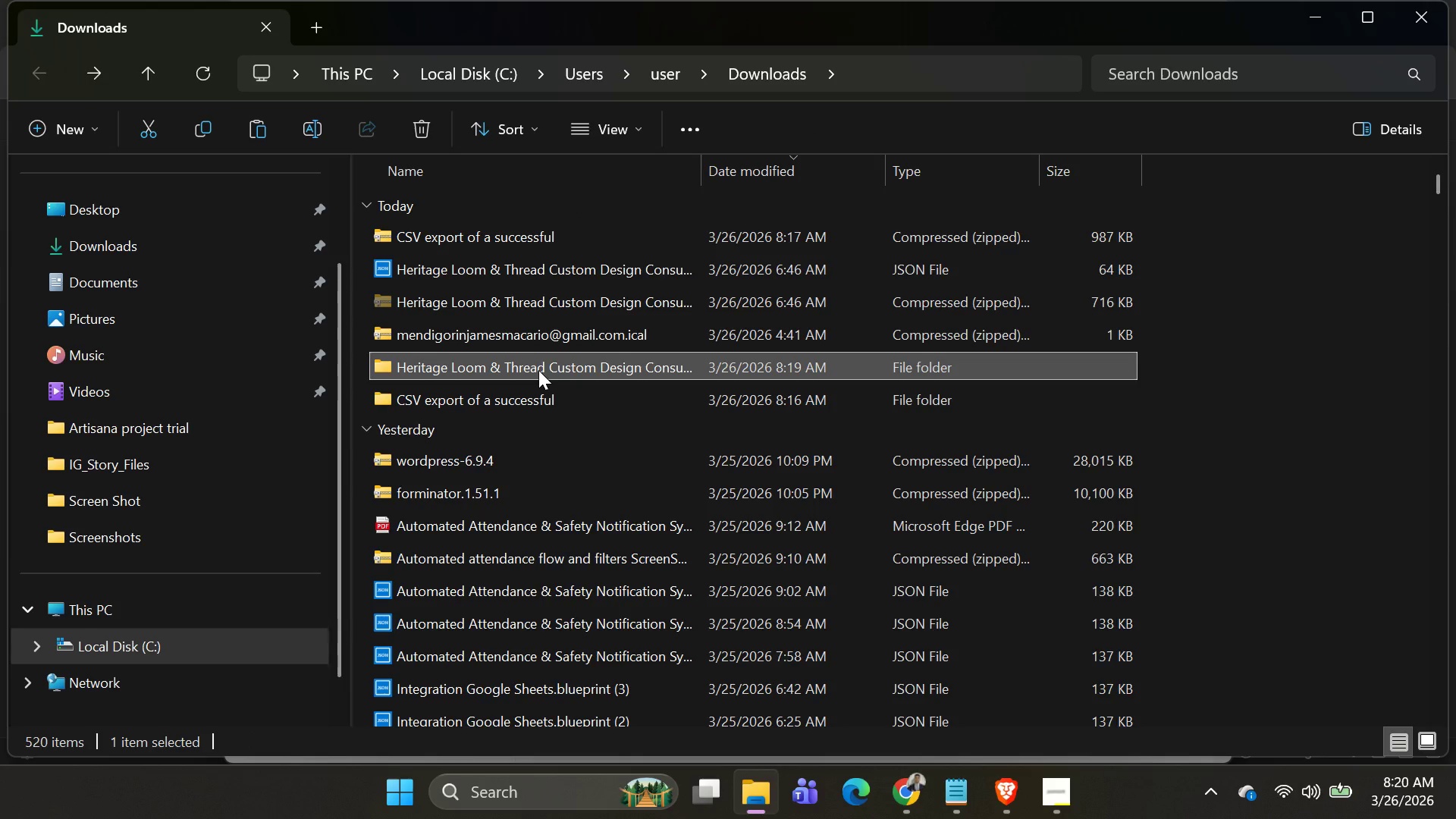 
left_click([538, 370])
 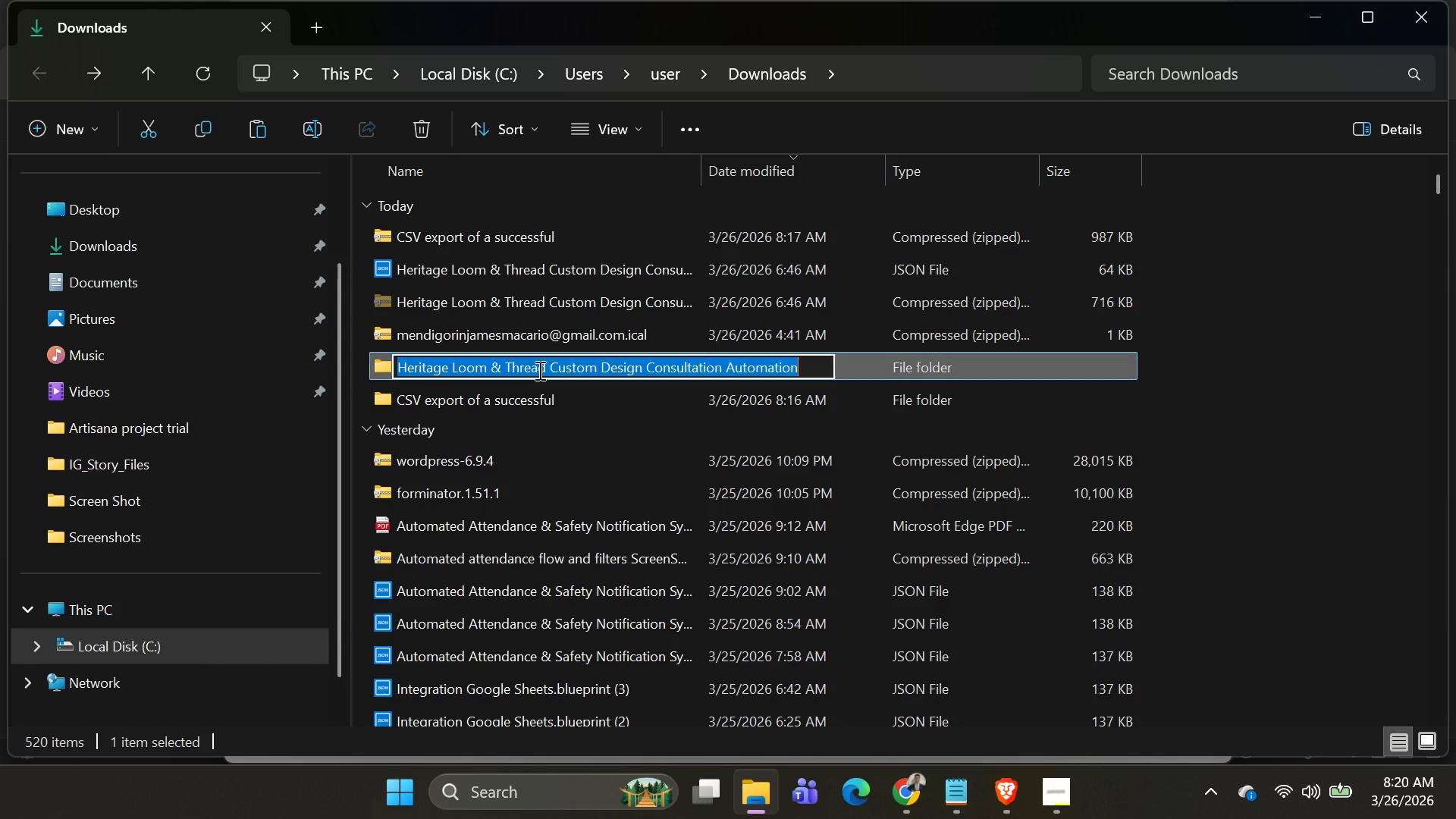 
left_click([538, 370])
 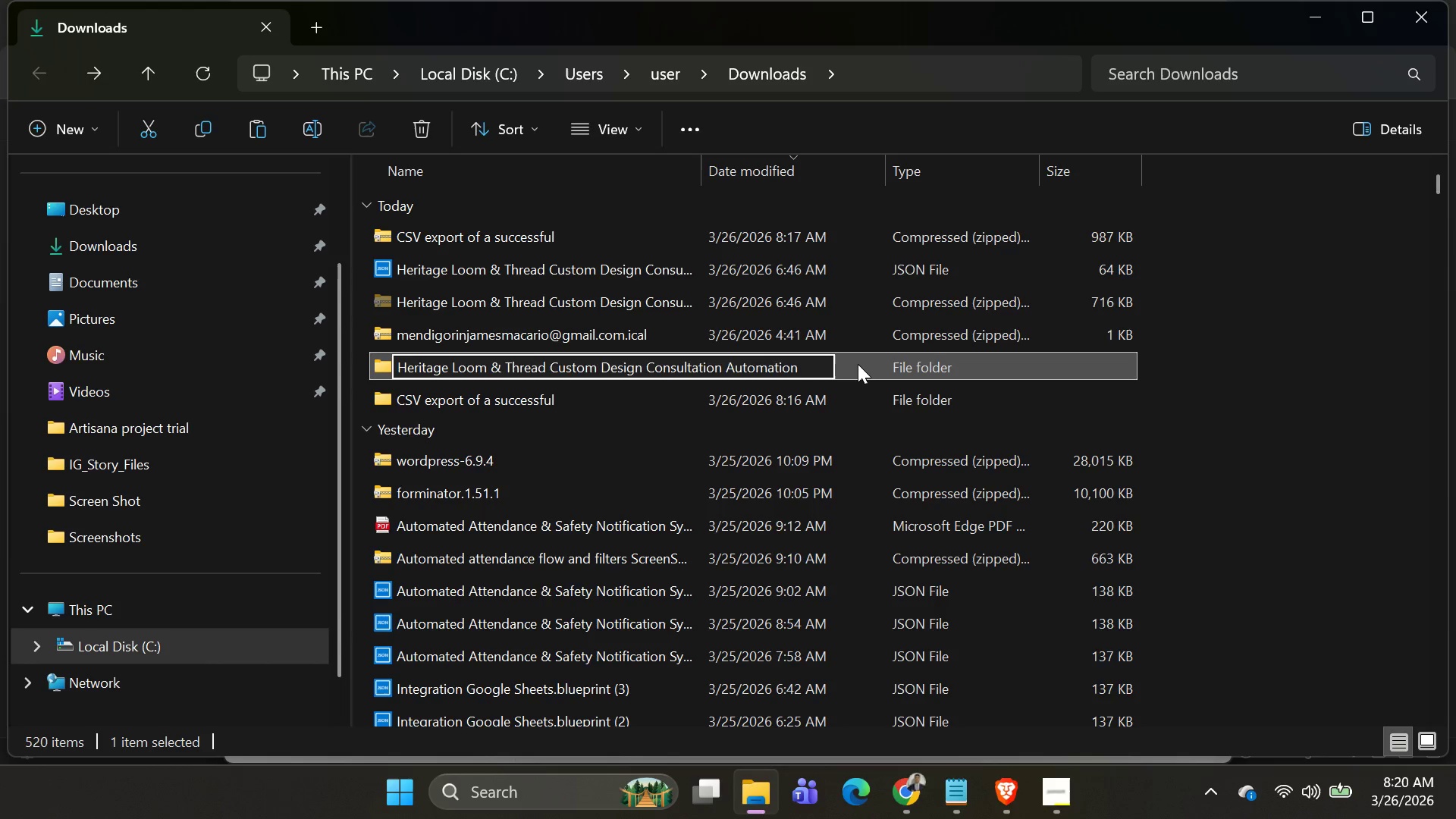 
double_click([859, 364])
 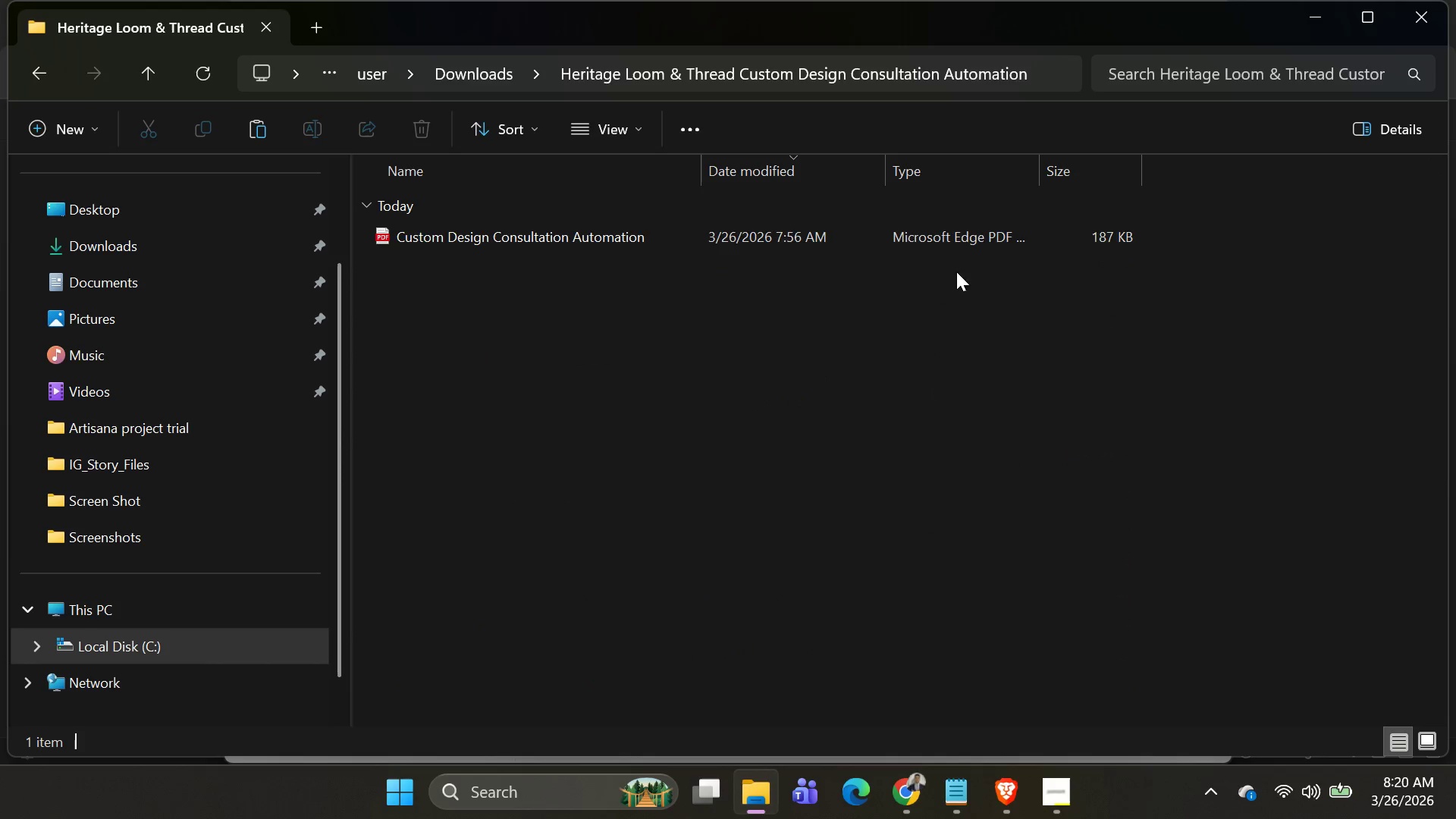 
key(Control+V)
 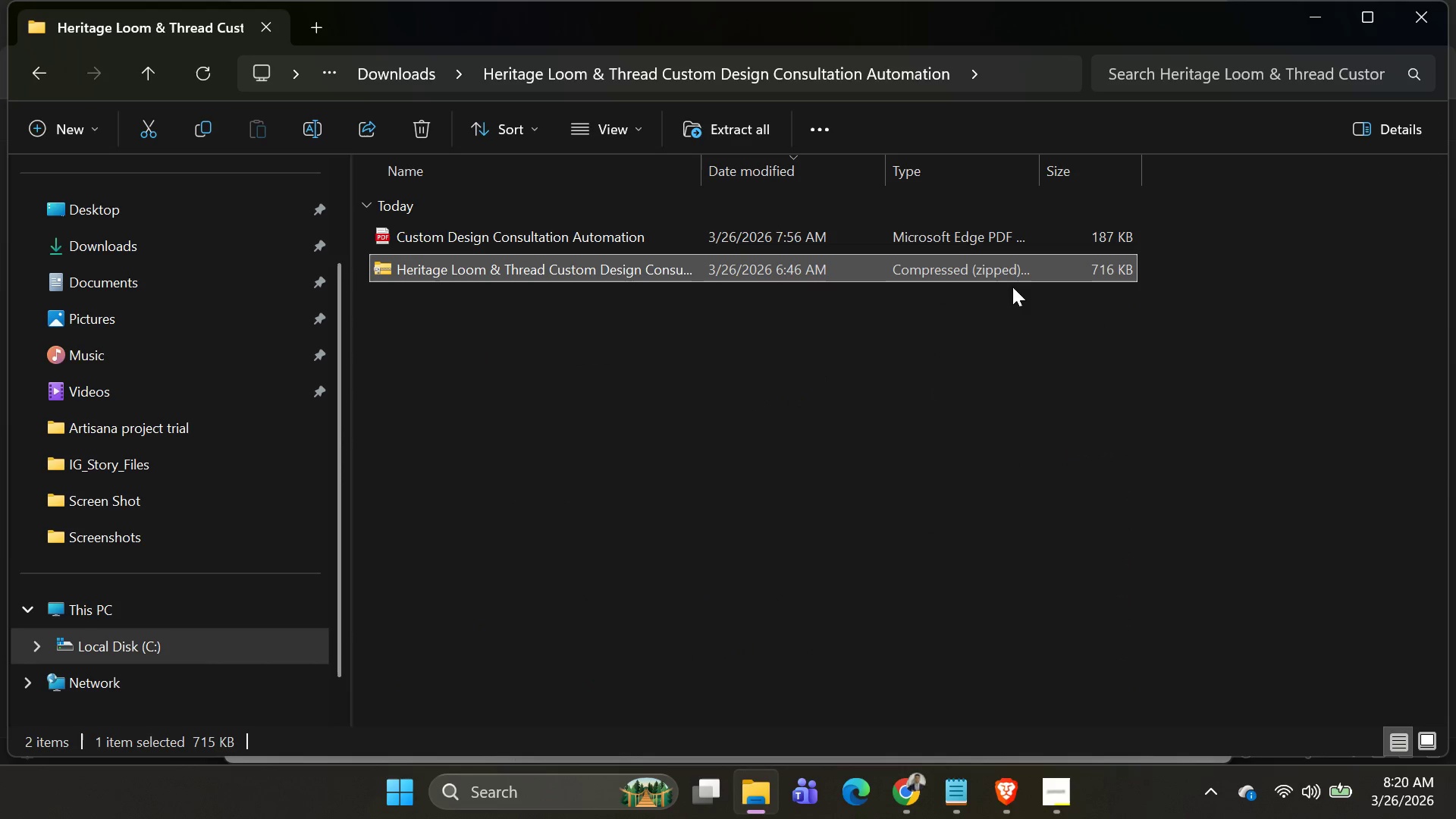 
hold_key(key=AltLeft, duration=0.33)
 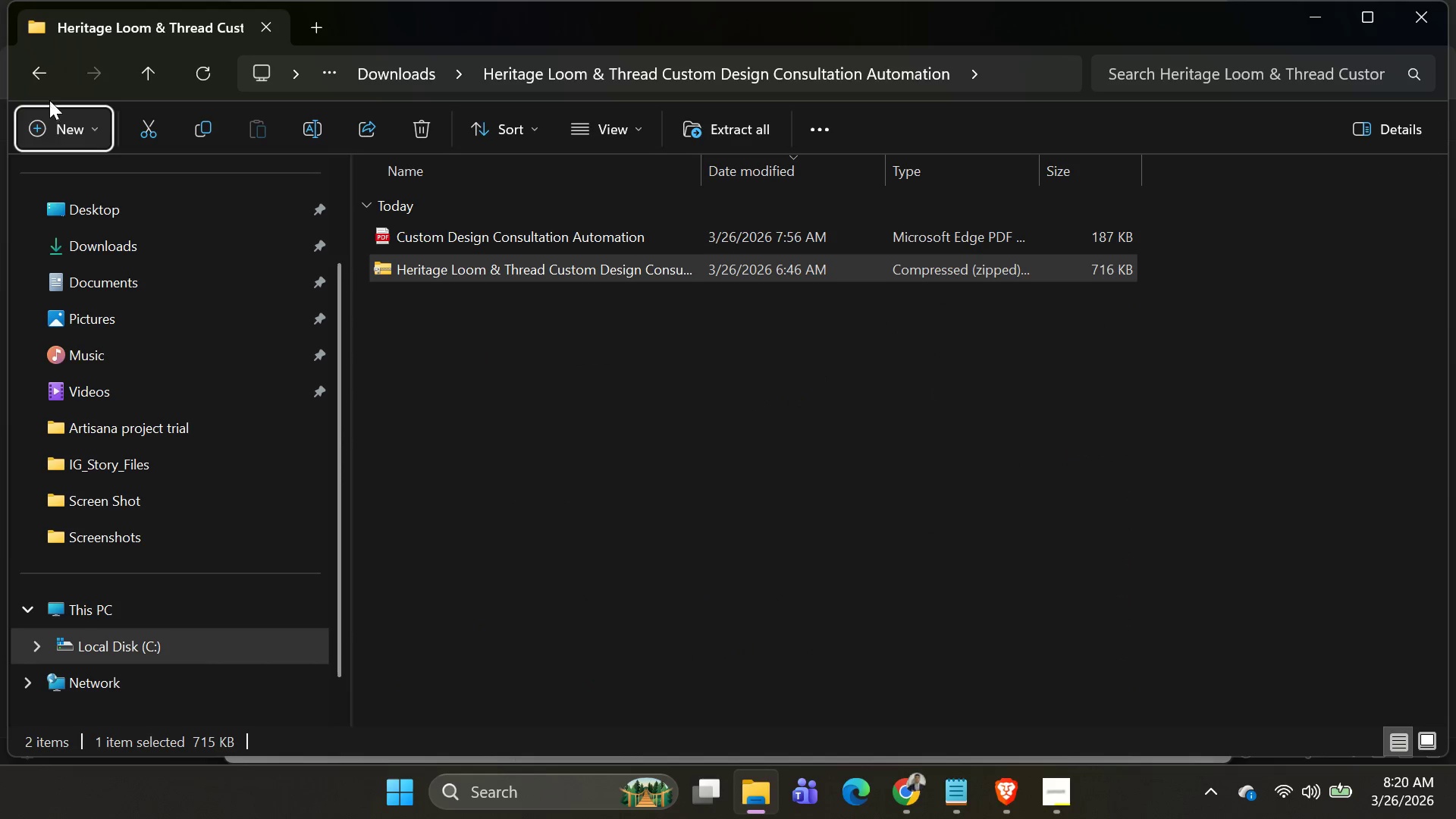 
left_click([44, 82])
 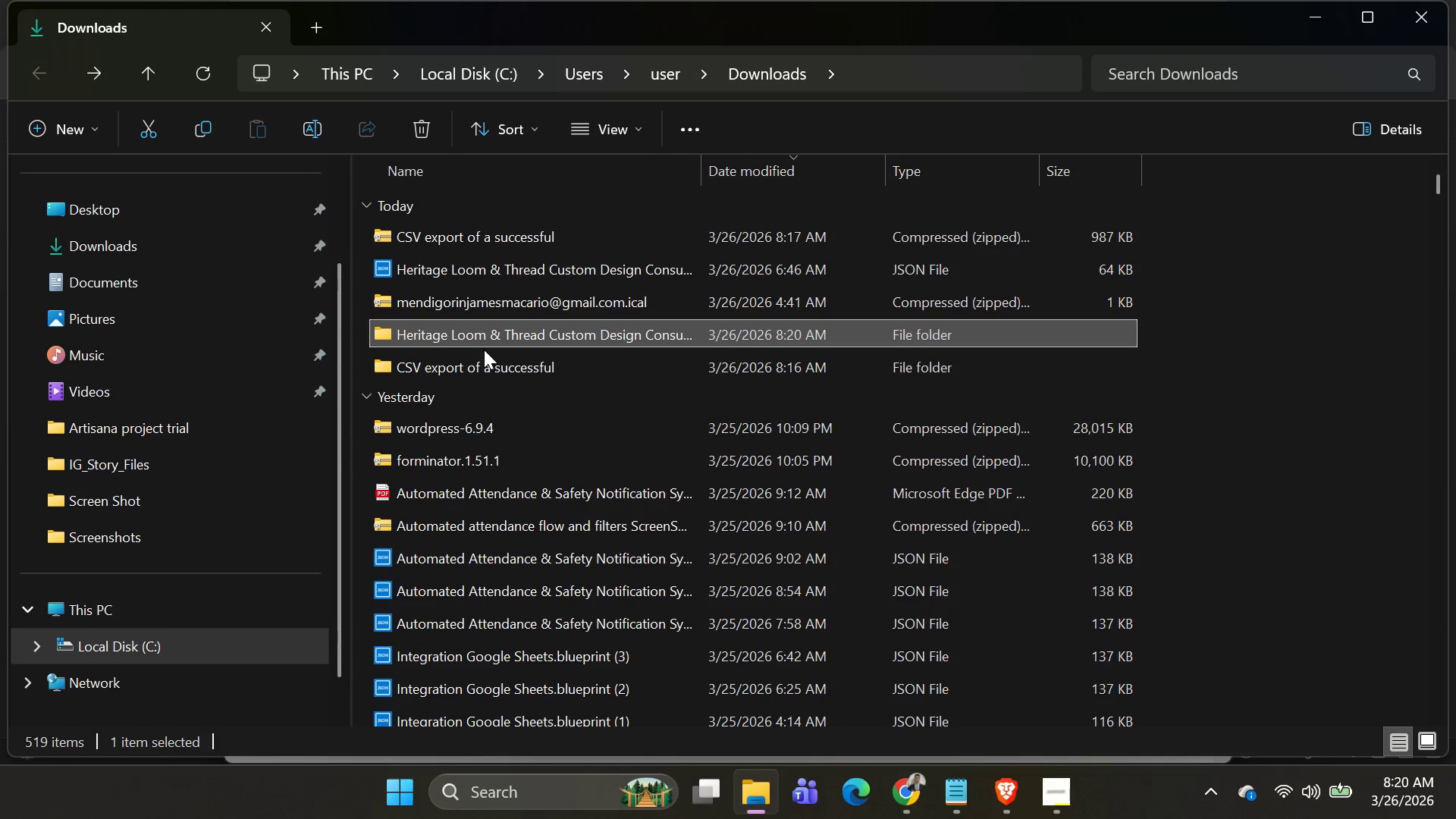 
left_click([584, 322])
 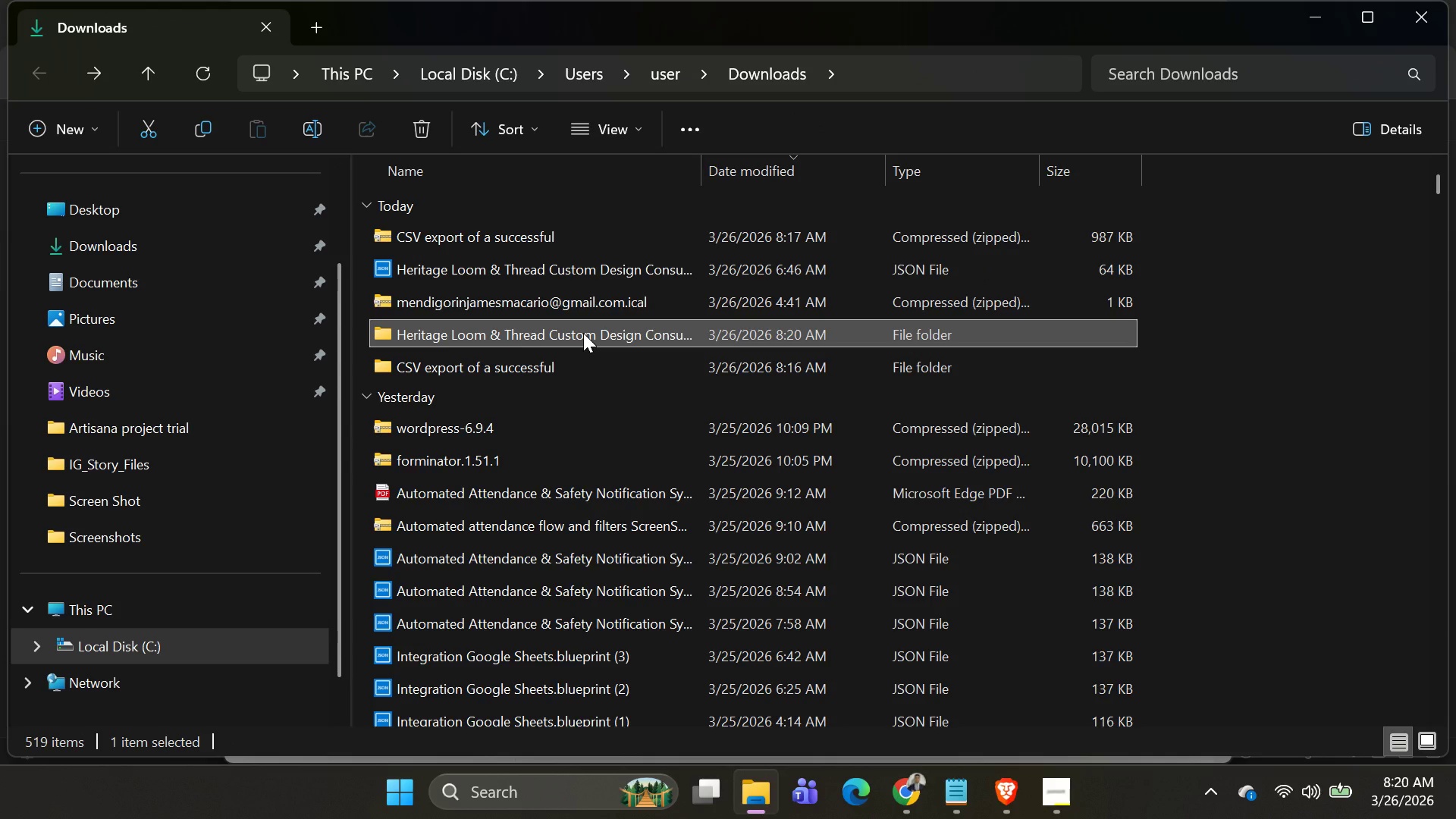 
left_click([583, 333])
 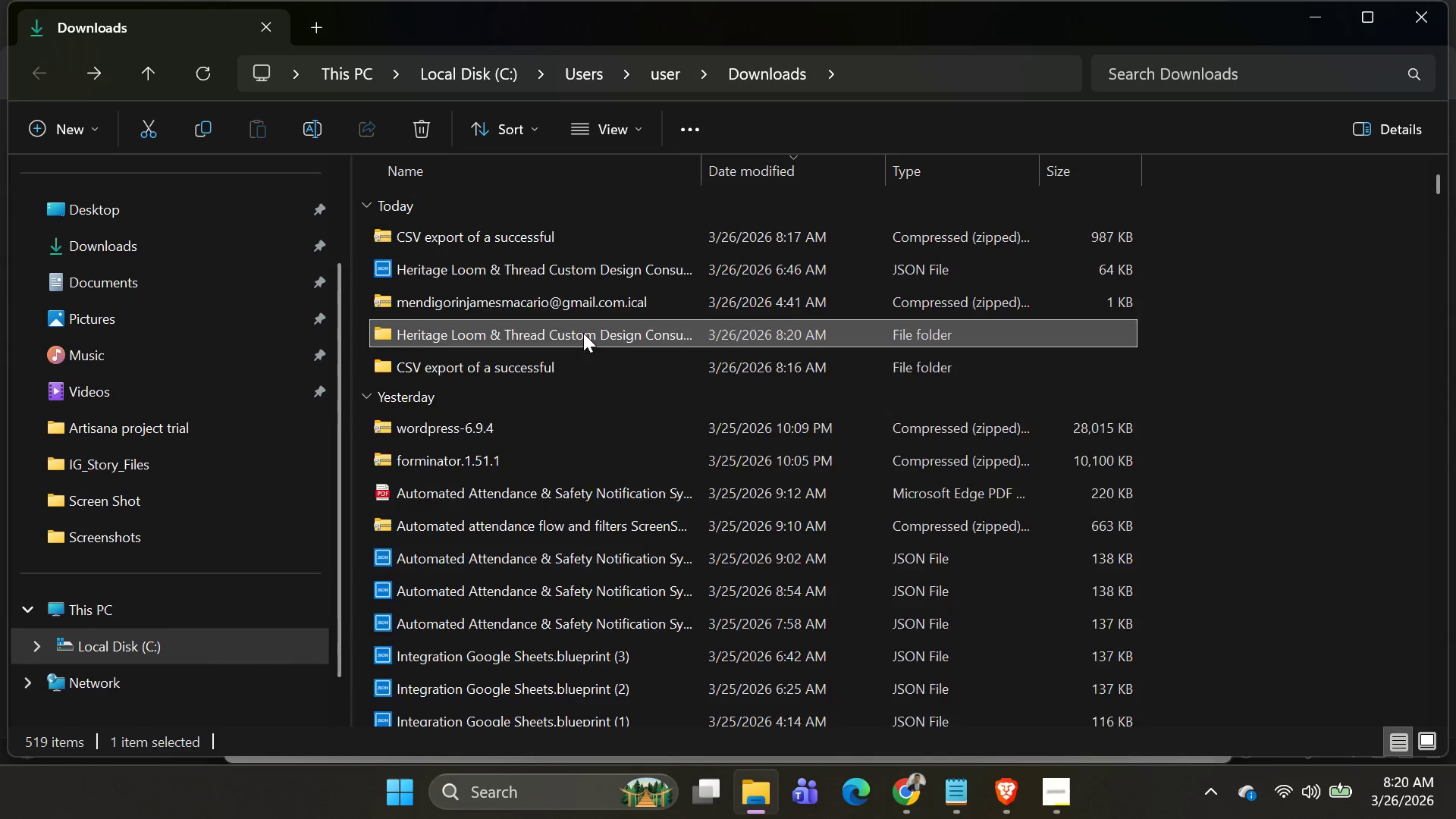 
left_click_drag(start_coordinate=[583, 333], to_coordinate=[37, 74])
 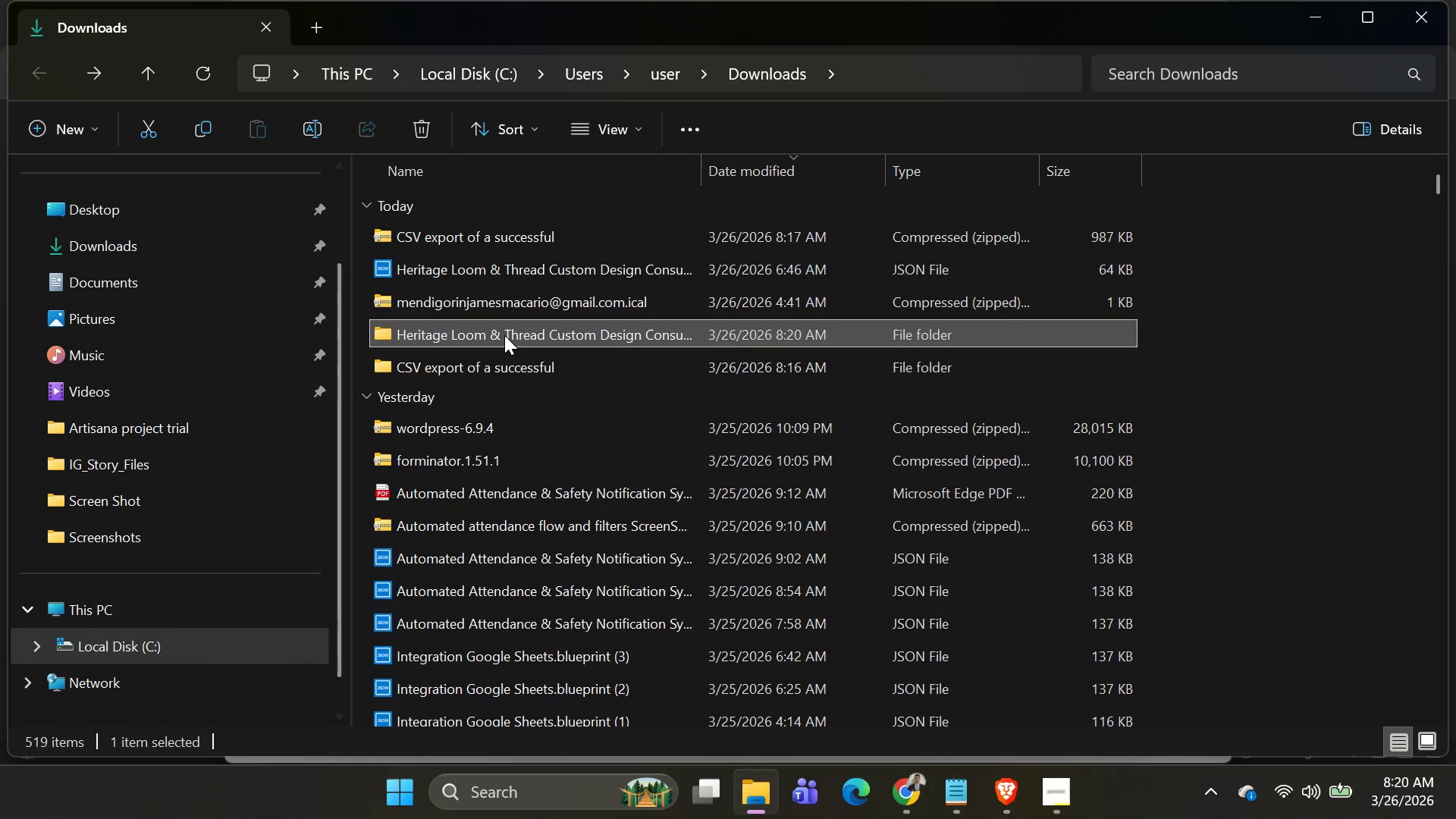 
double_click([504, 335])
 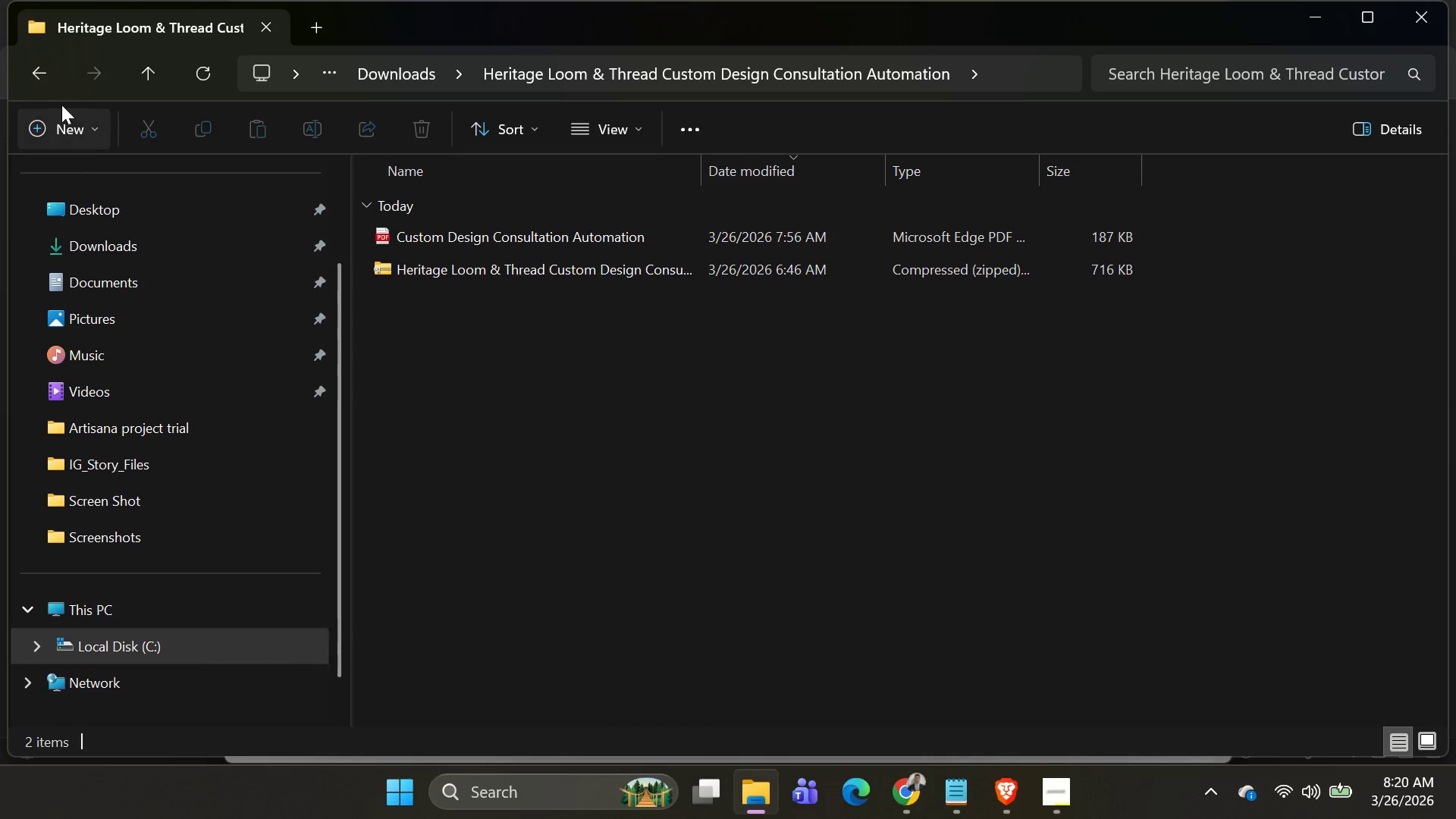 
left_click([42, 81])
 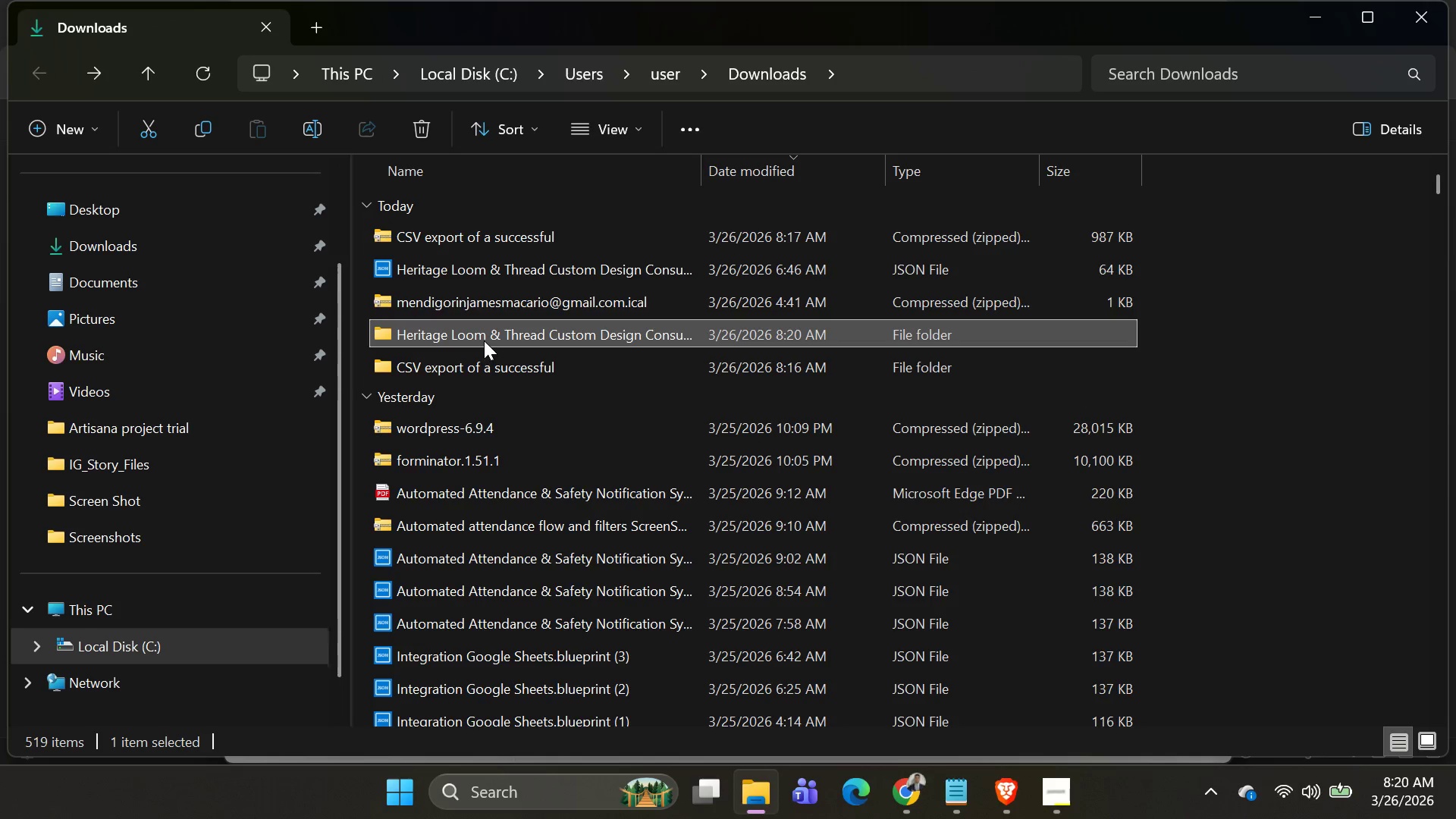 
left_click([484, 332])
 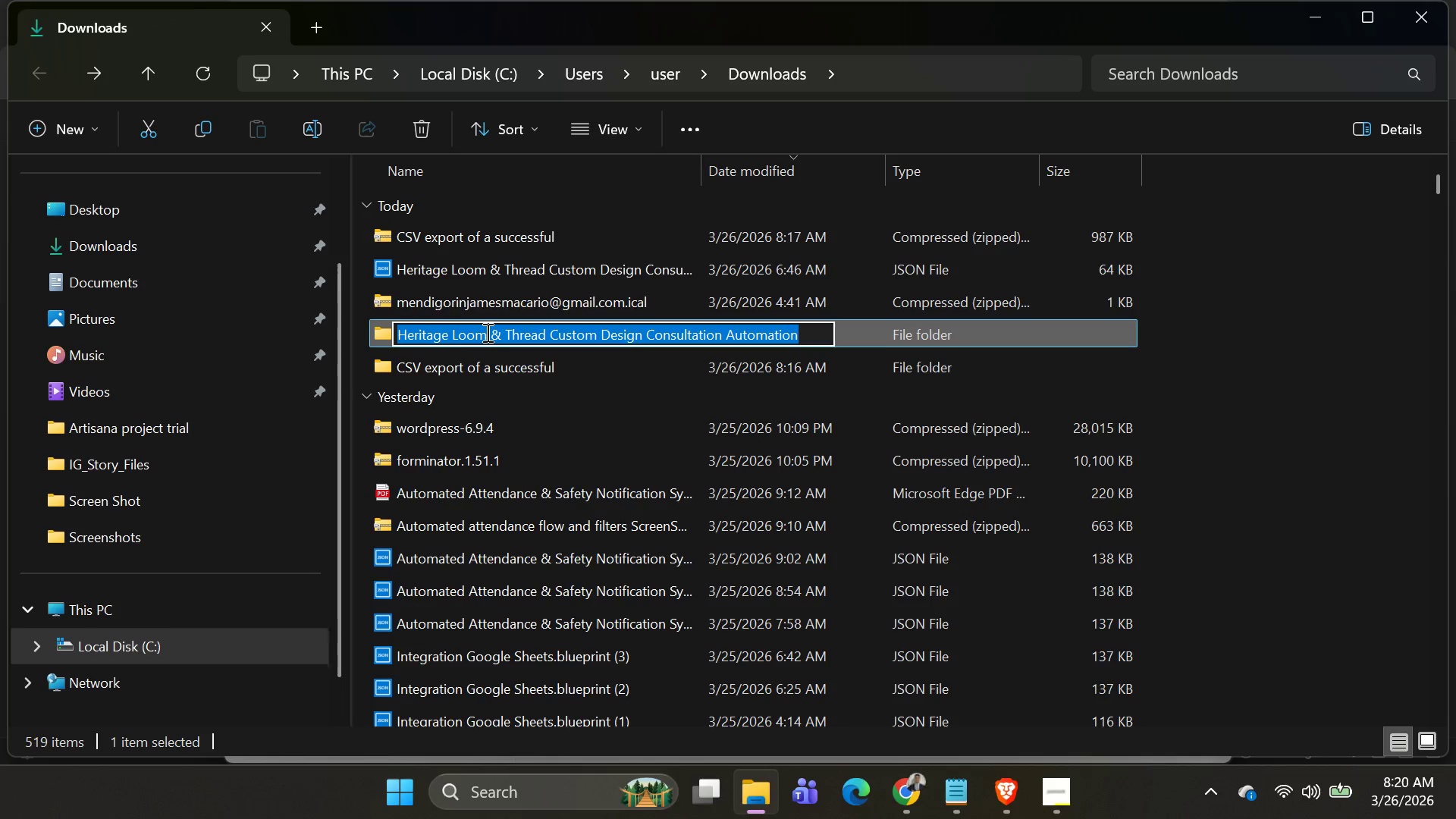 
key(Backspace)
type(Project 6)
 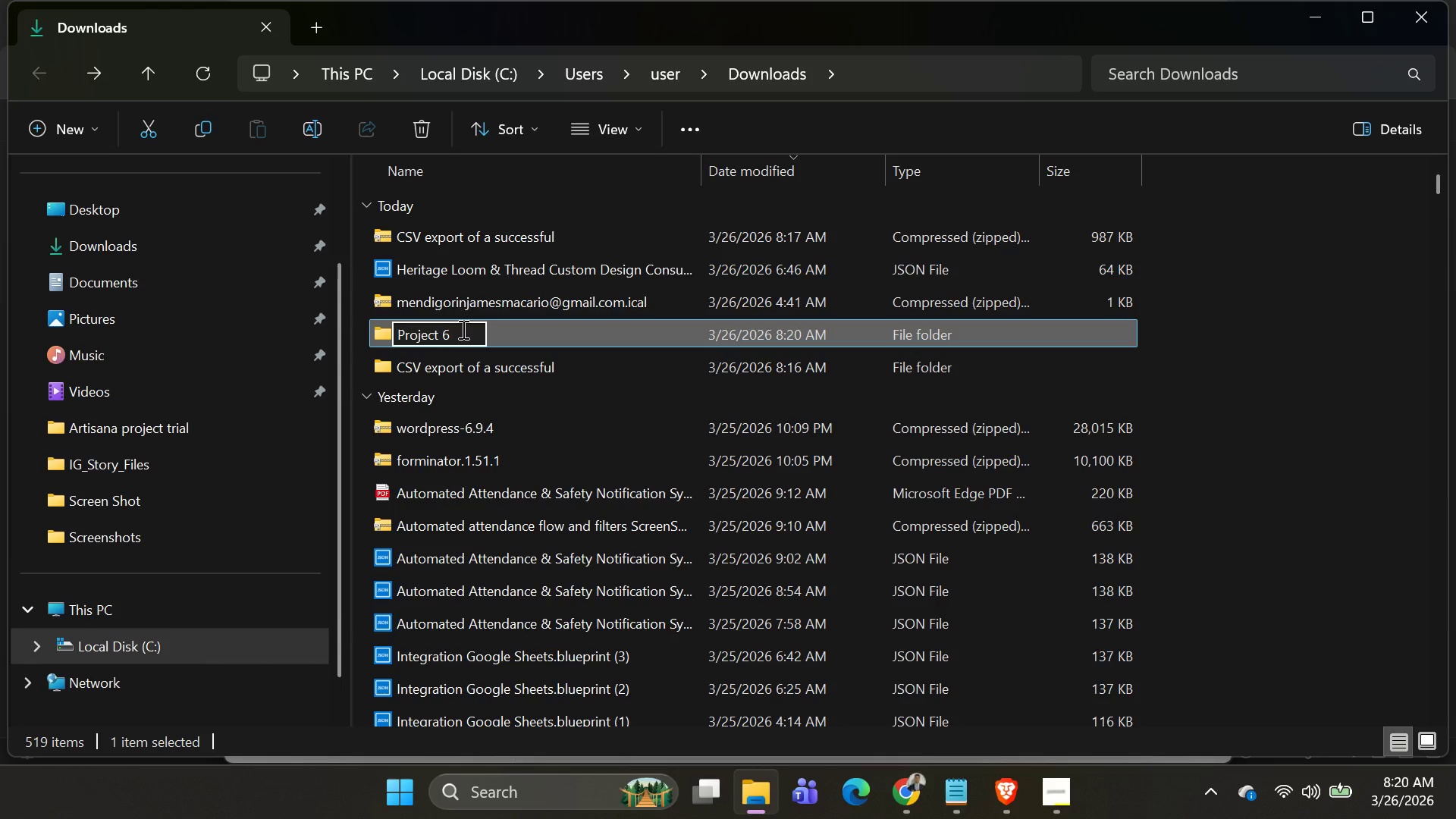 
key(Enter)
 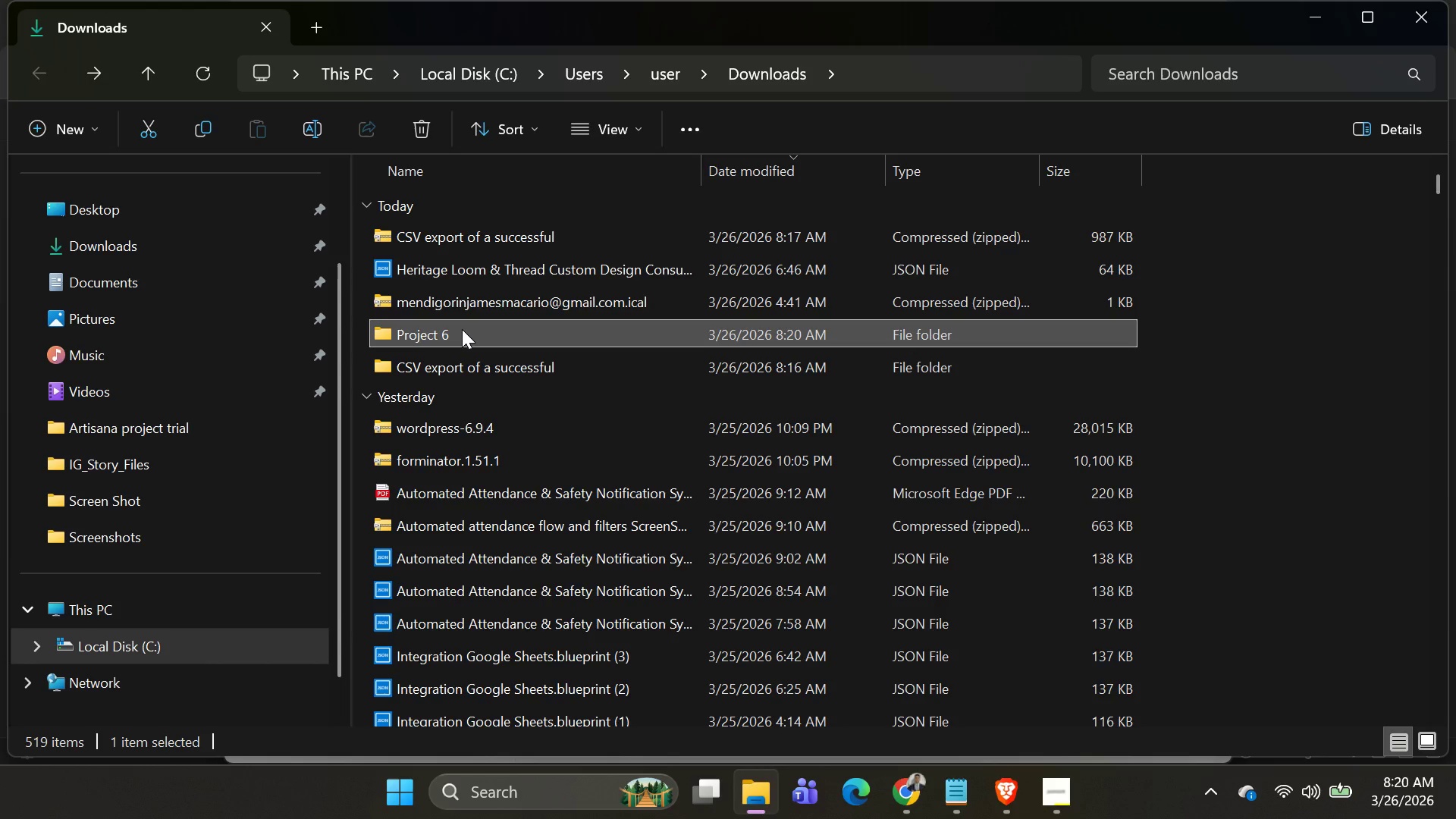 
double_click([462, 329])
 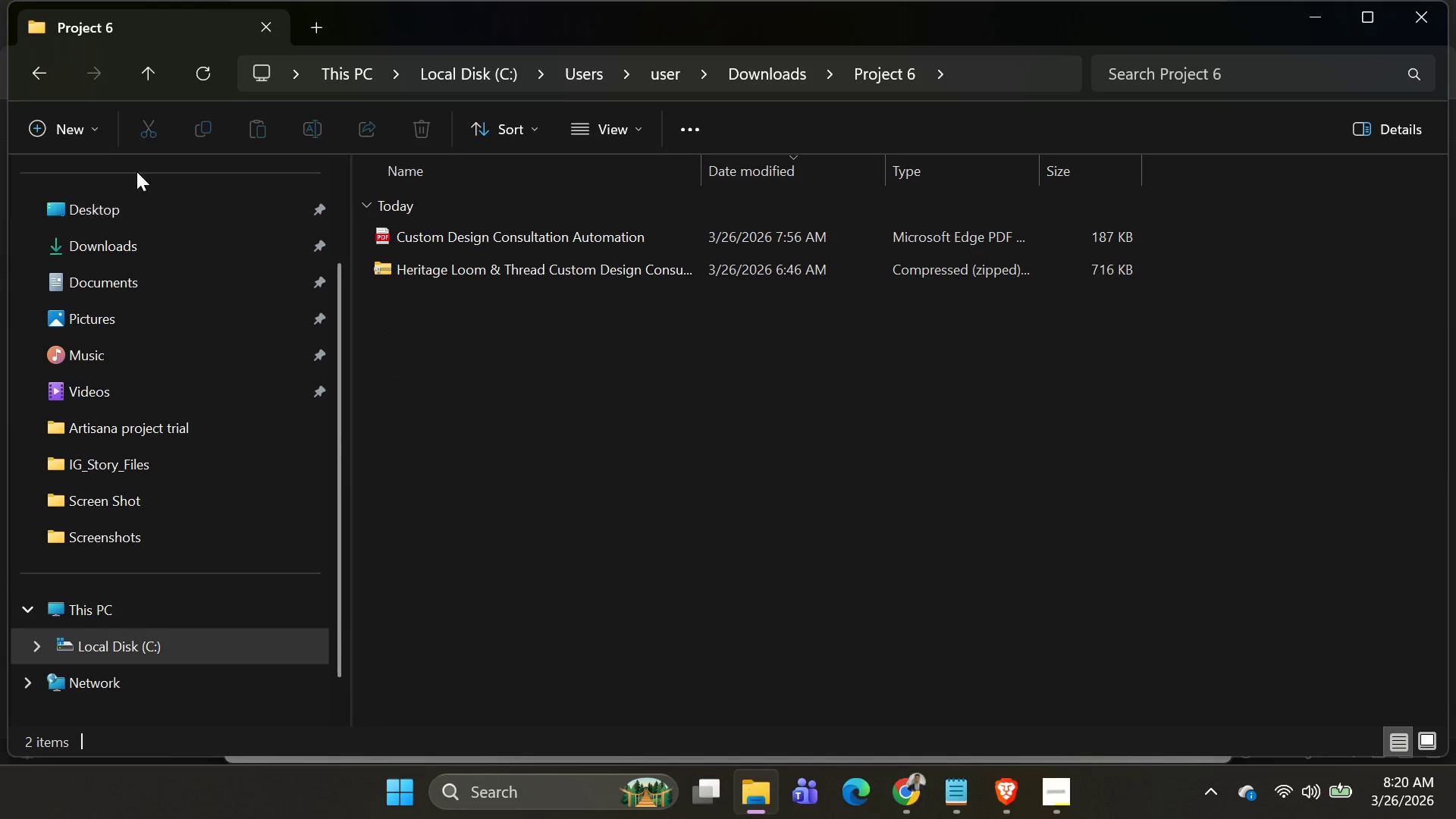 
left_click([40, 58])
 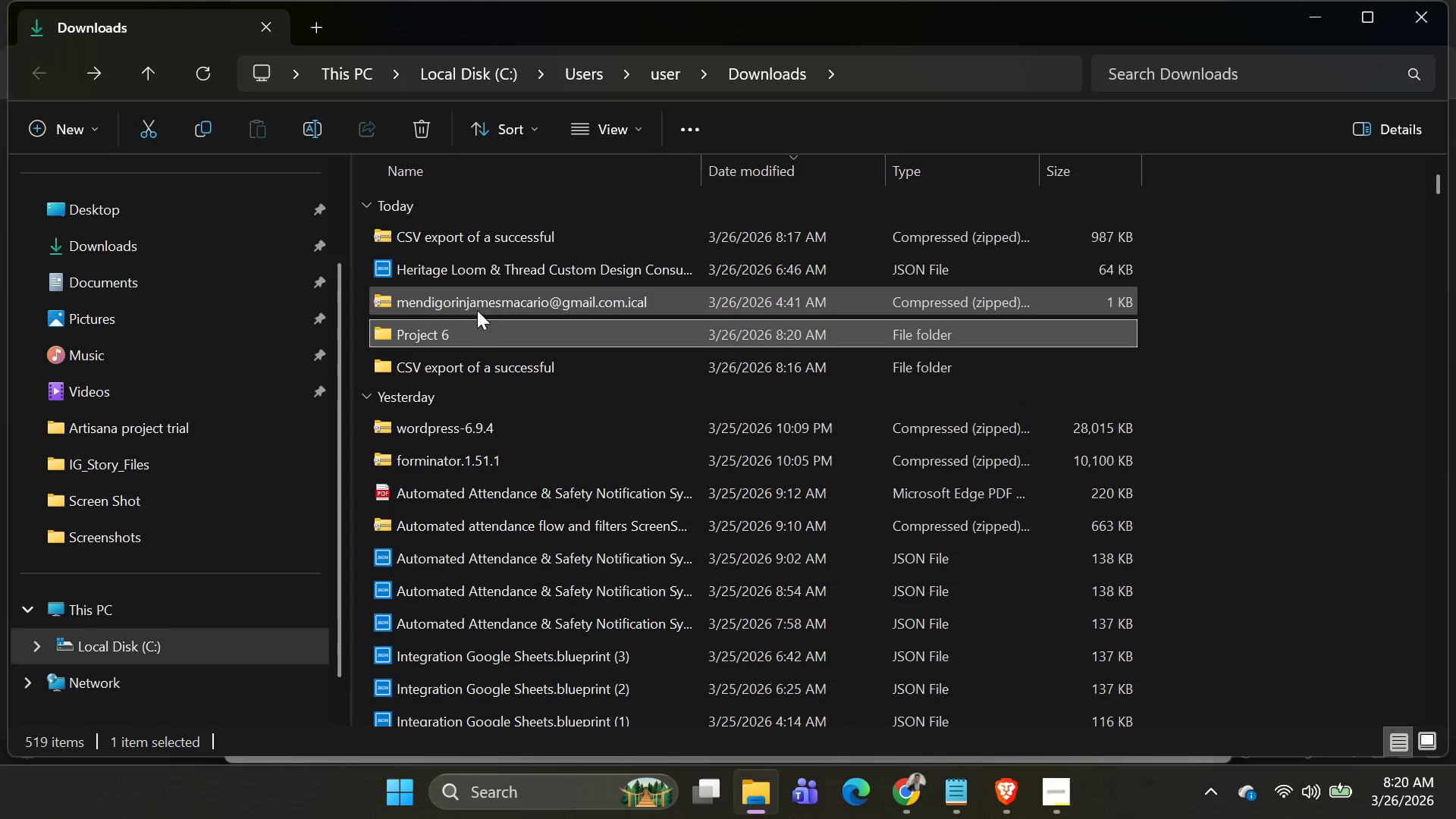 
double_click([480, 309])
 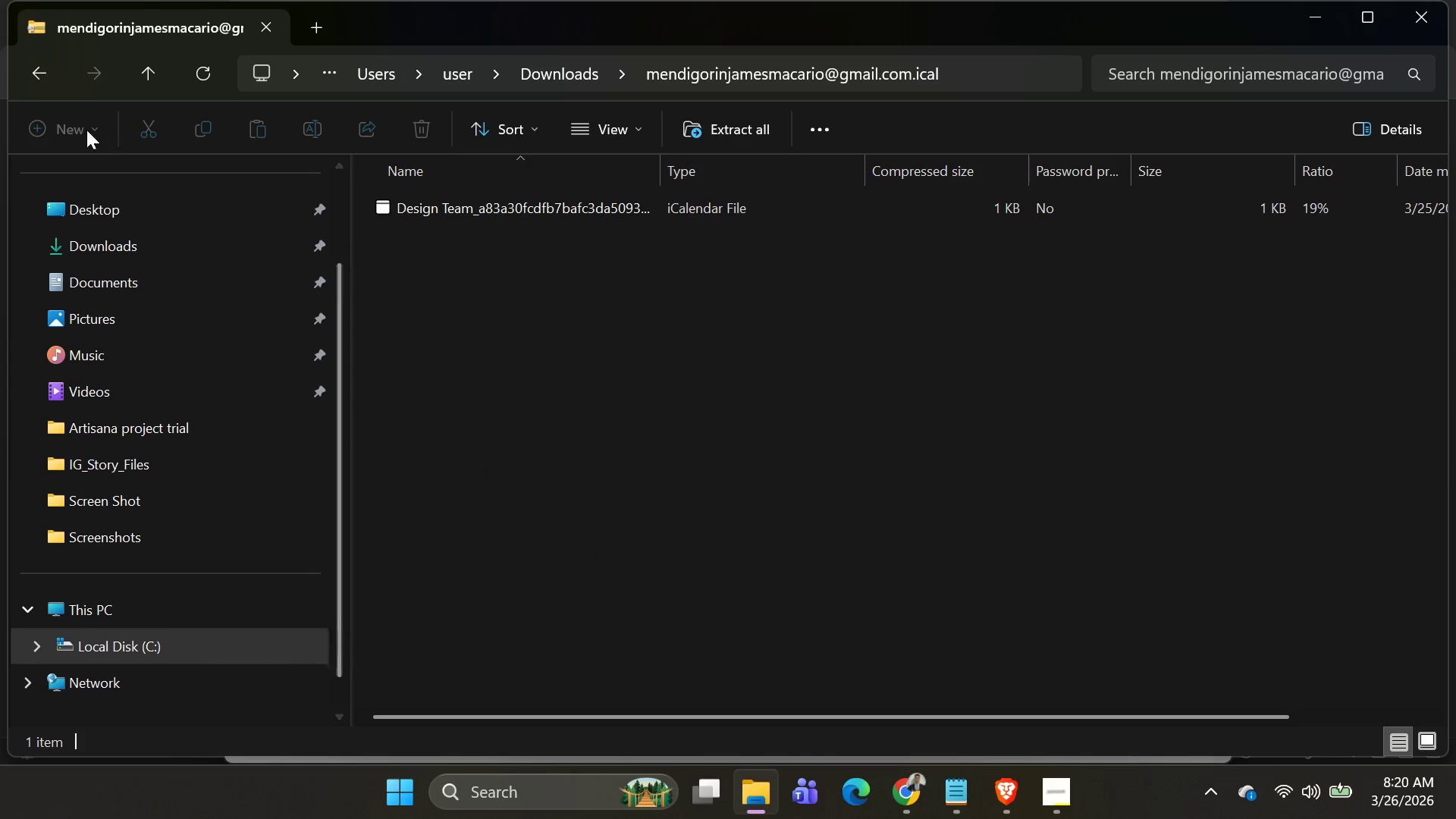 
left_click([39, 80])
 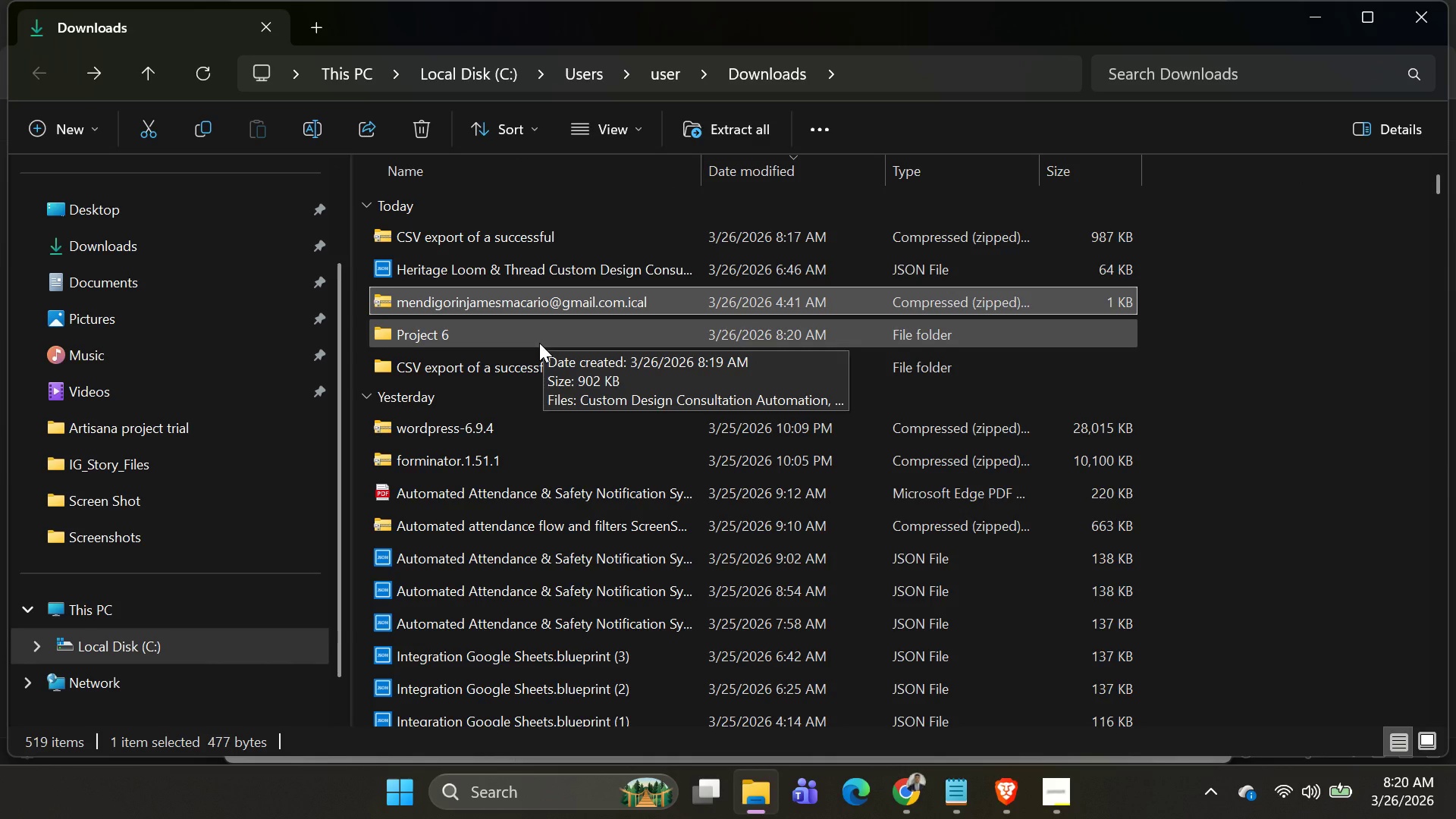 
mouse_move([541, 271])
 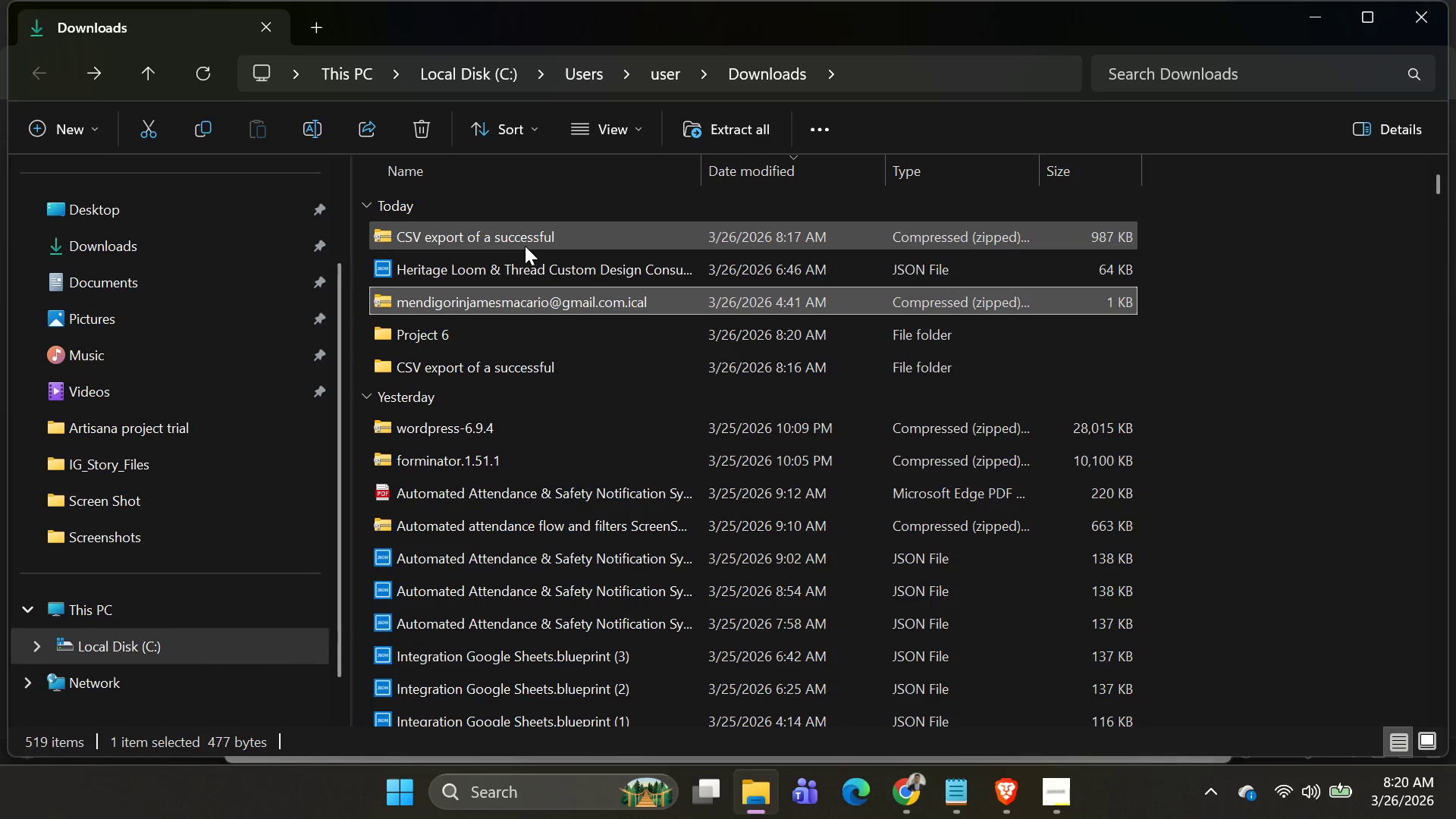 
left_click([525, 246])
 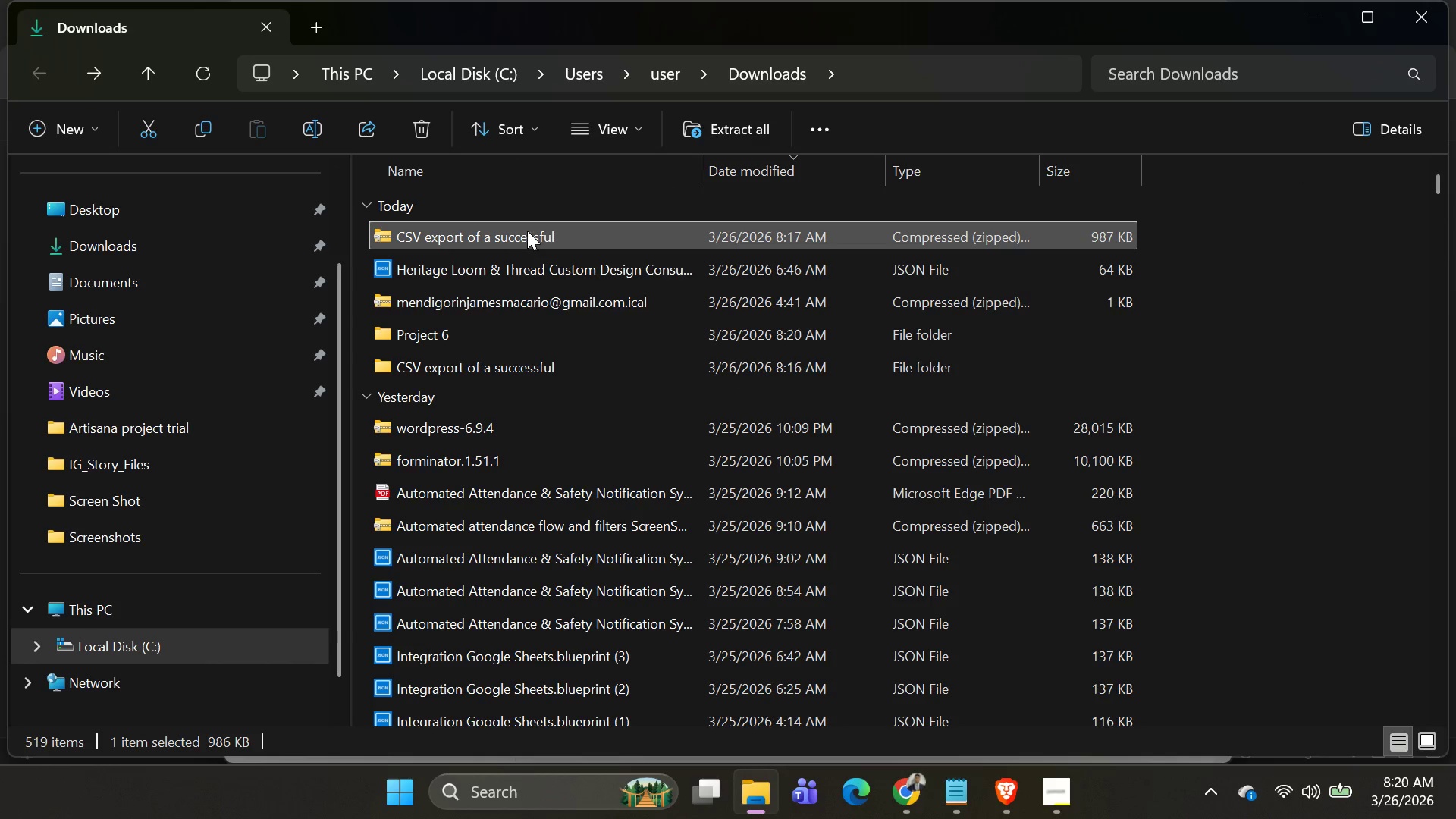 
right_click([527, 231])
 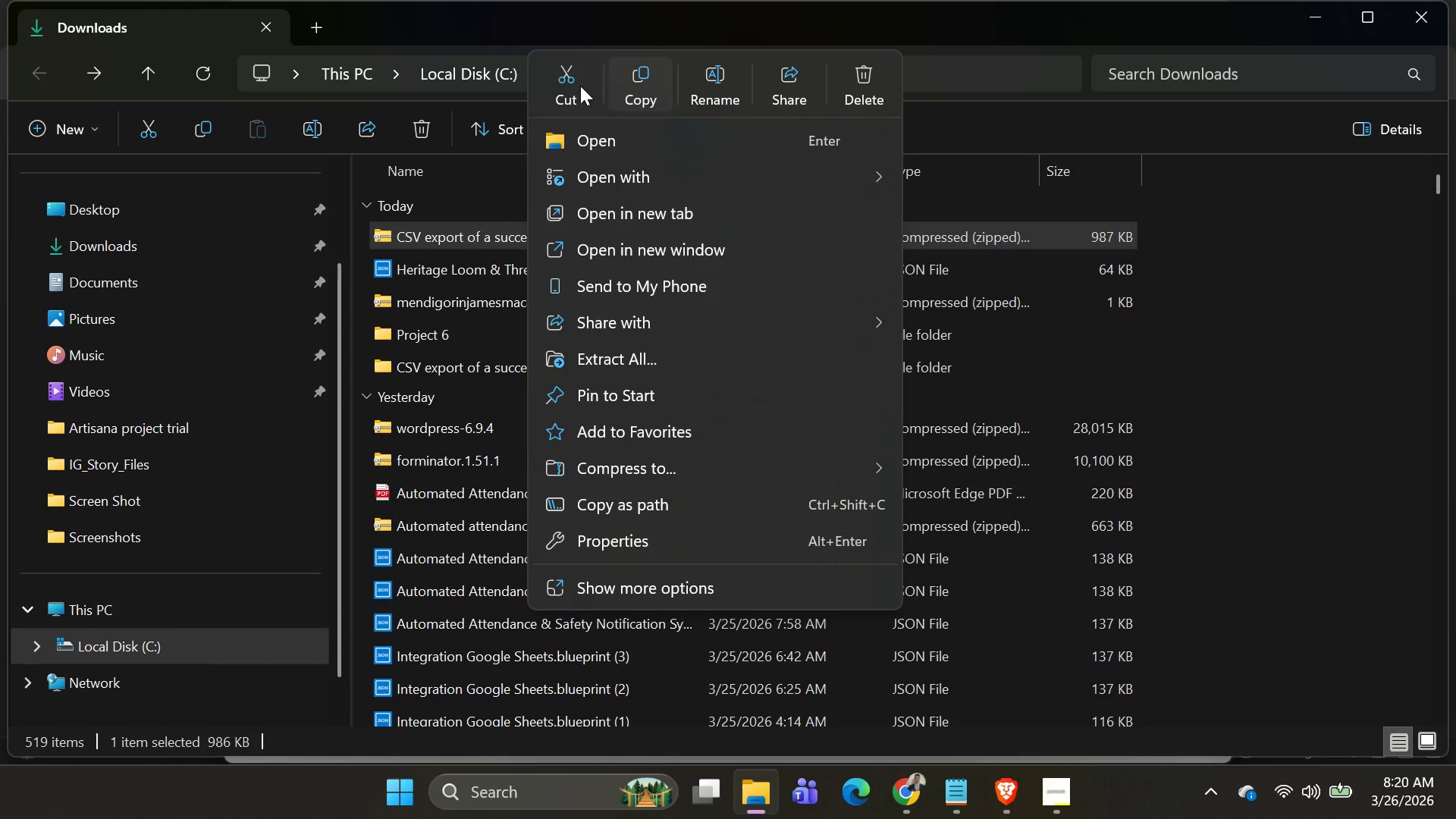 
left_click([574, 86])
 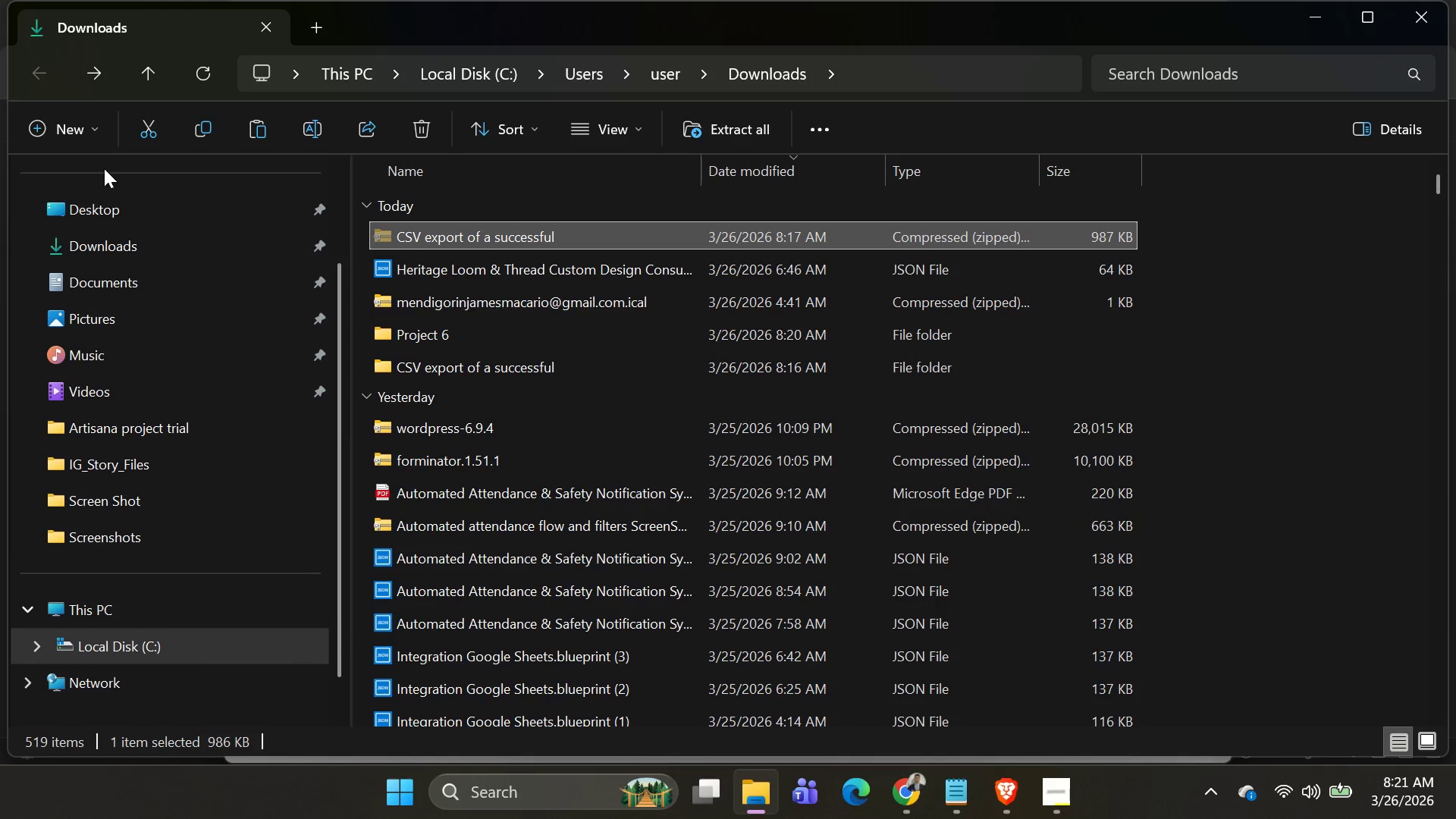 
double_click([482, 338])
 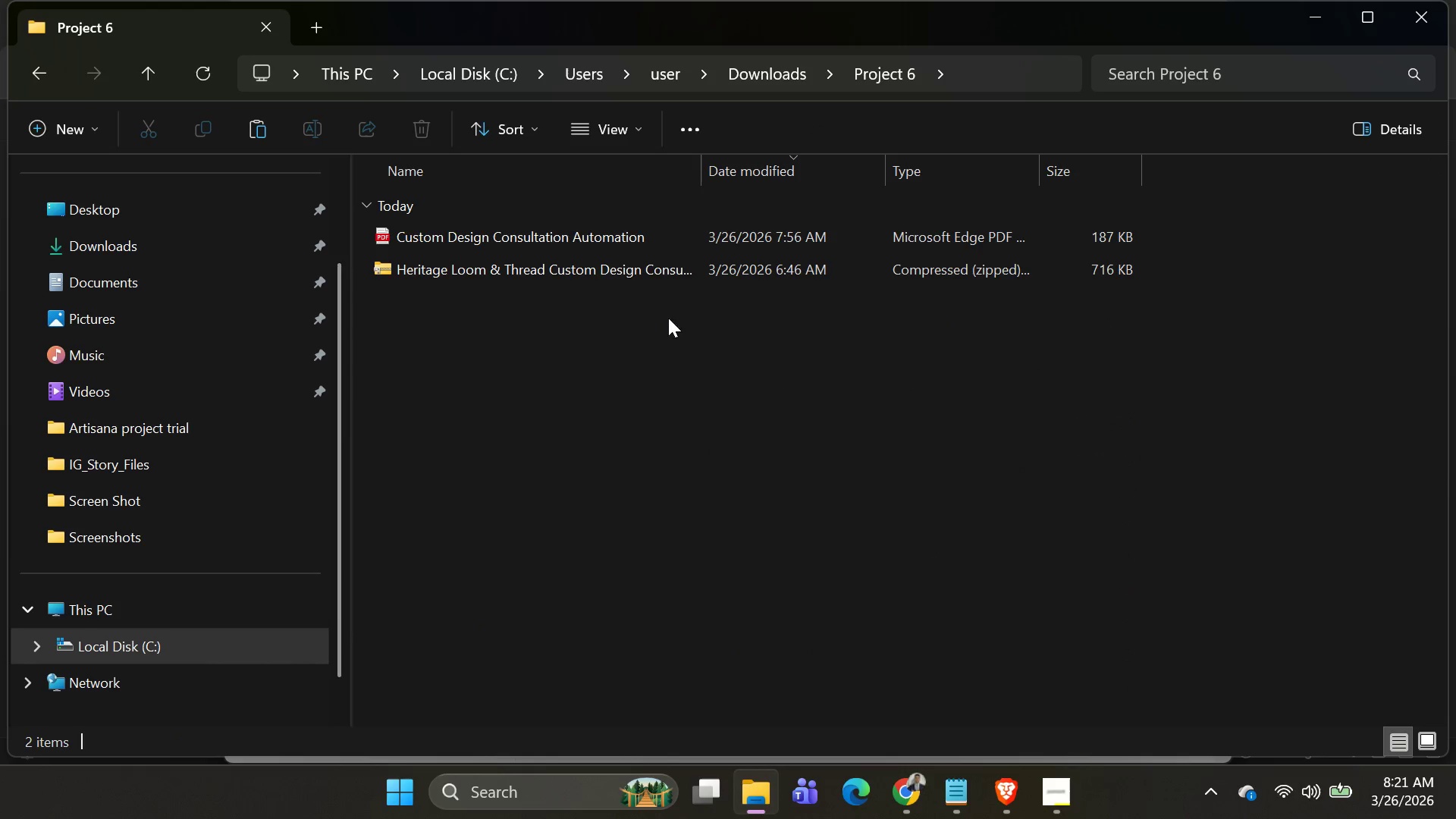 
key(Control+V)
 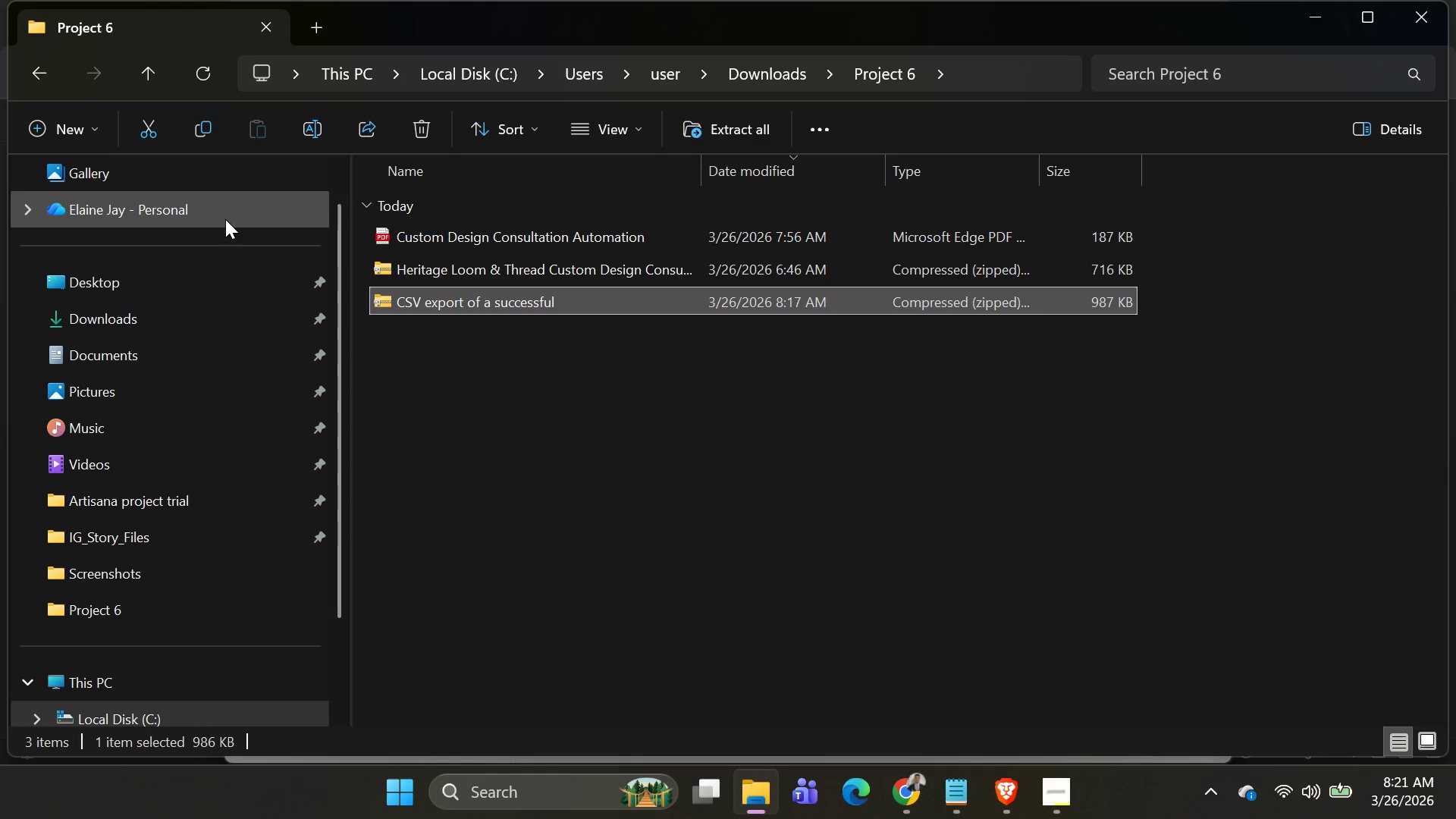 
wait(7.83)
 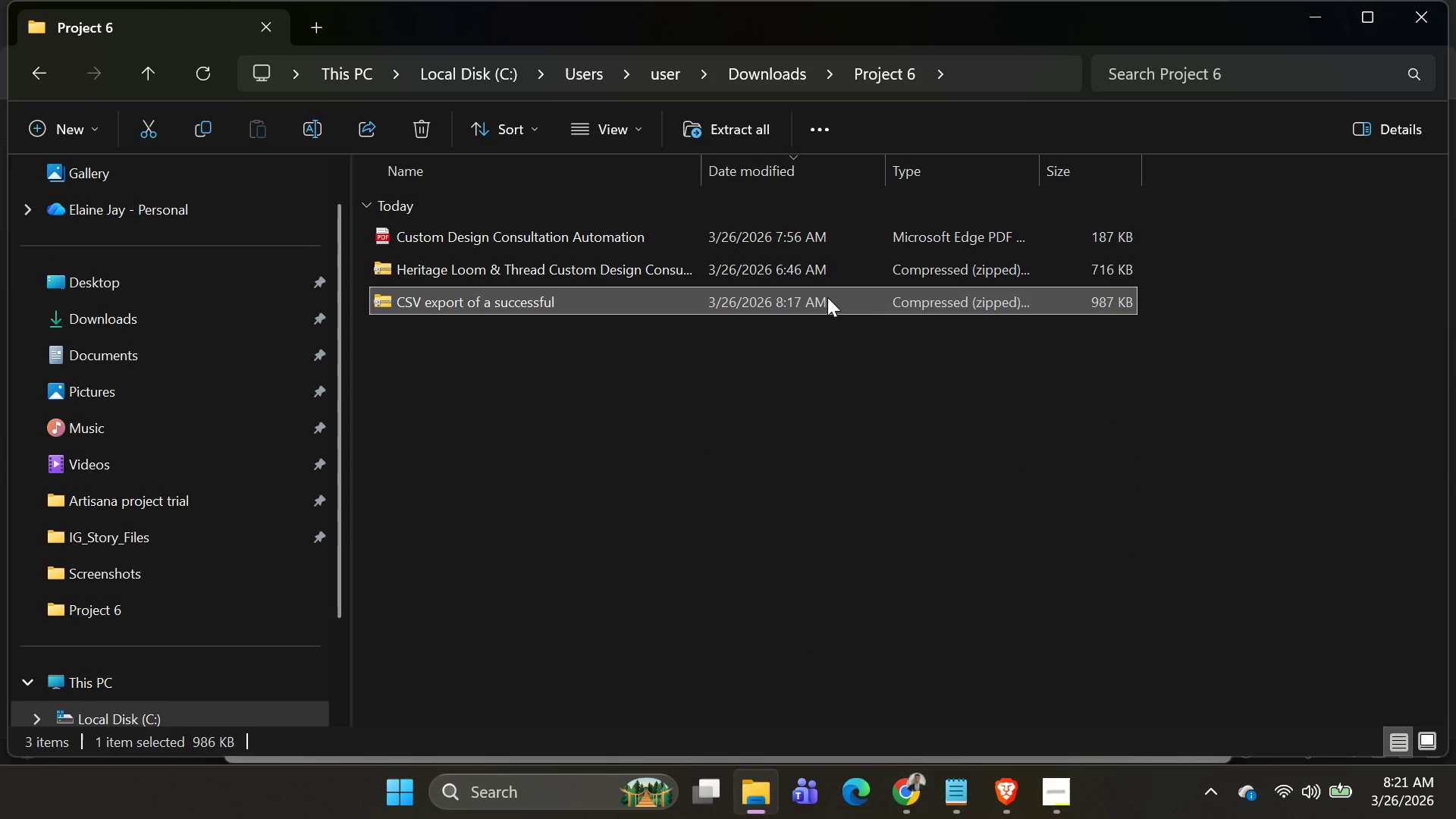 
left_click([42, 81])
 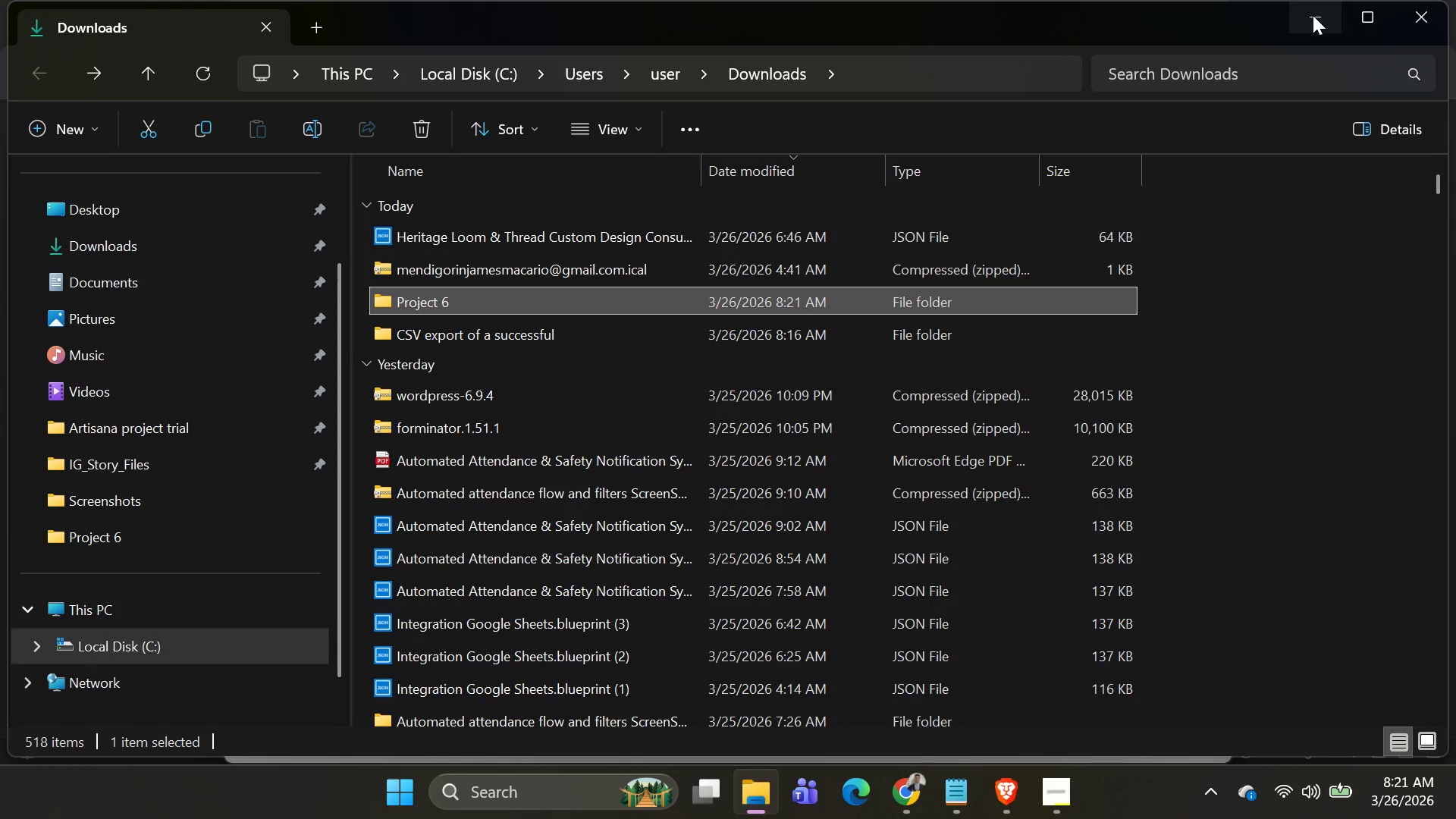 
wait(6.56)
 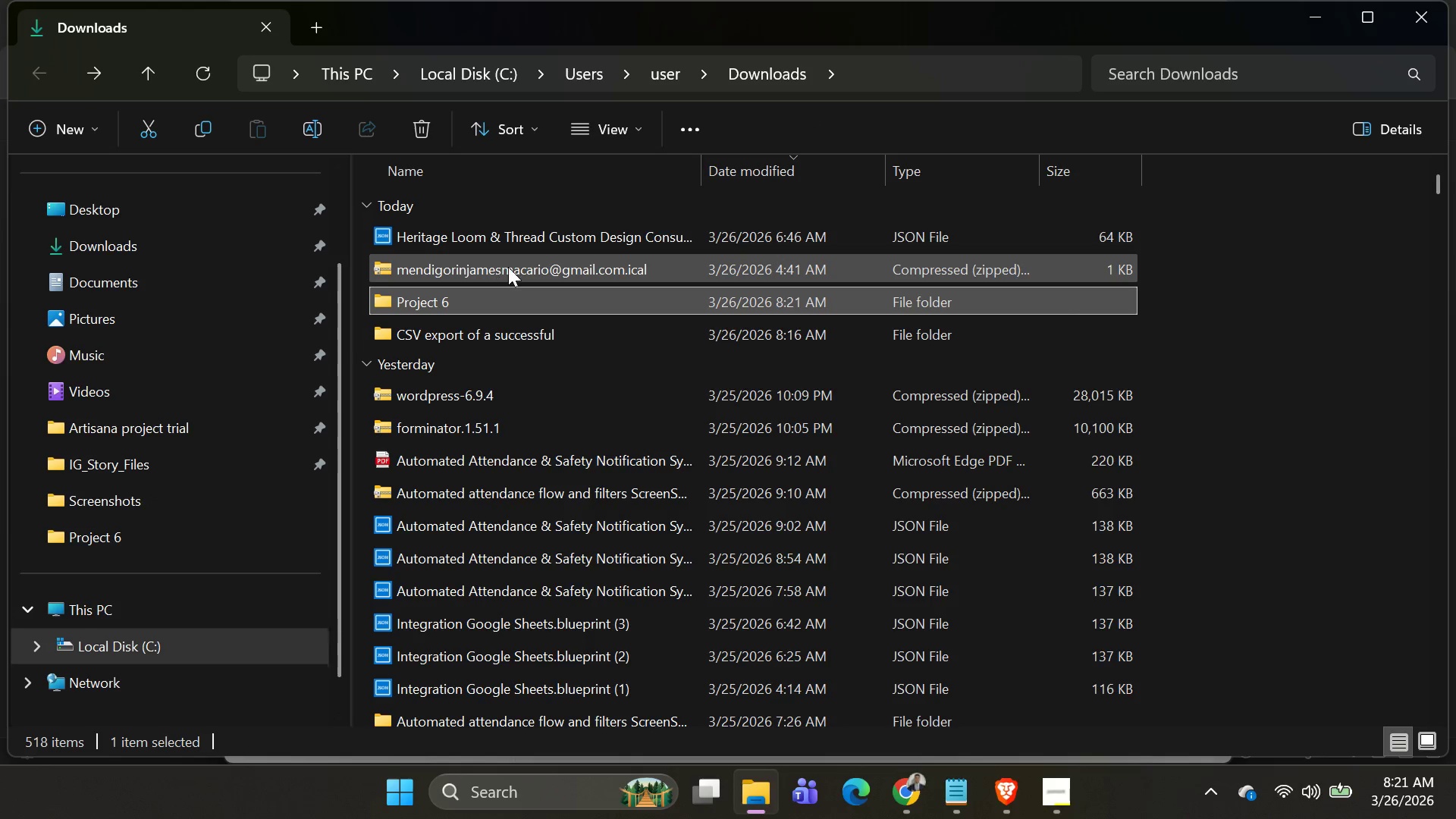 
left_click([1313, 15])